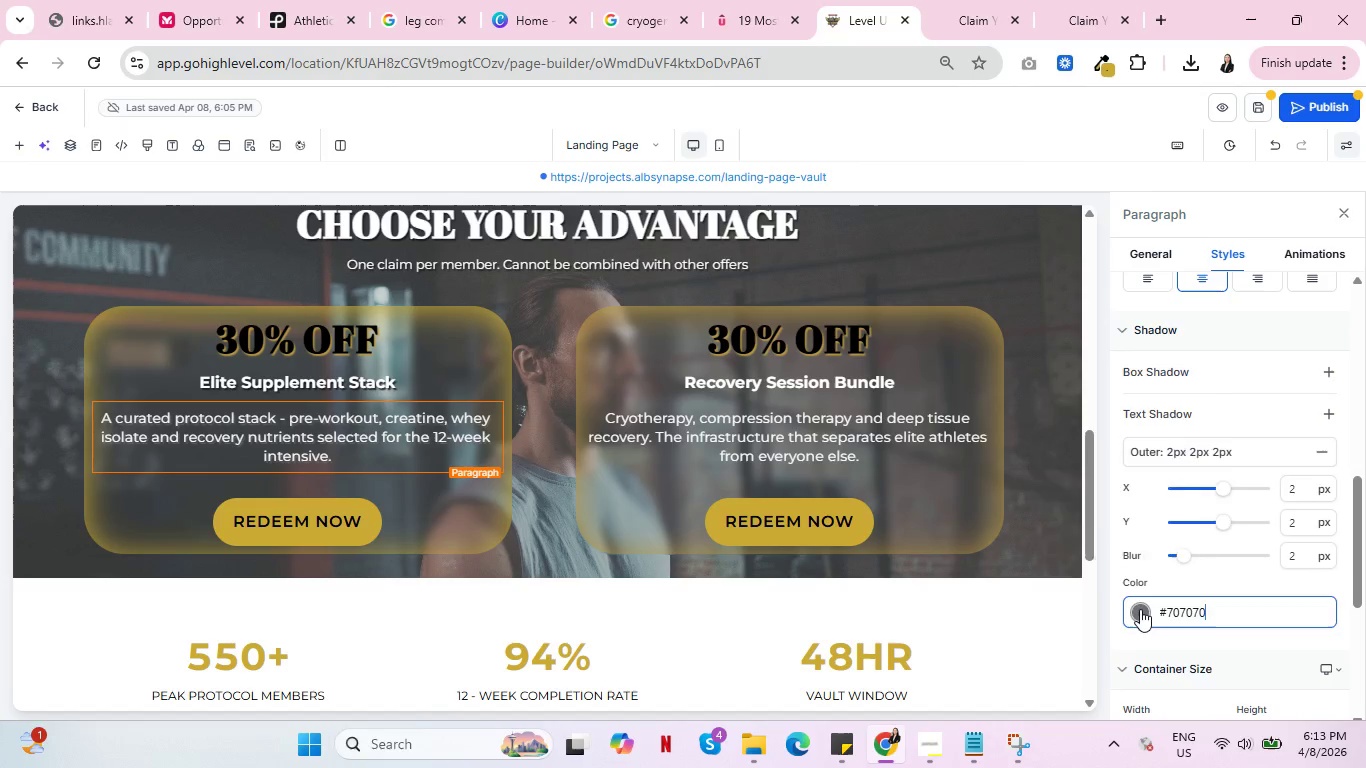 
left_click([1140, 609])
 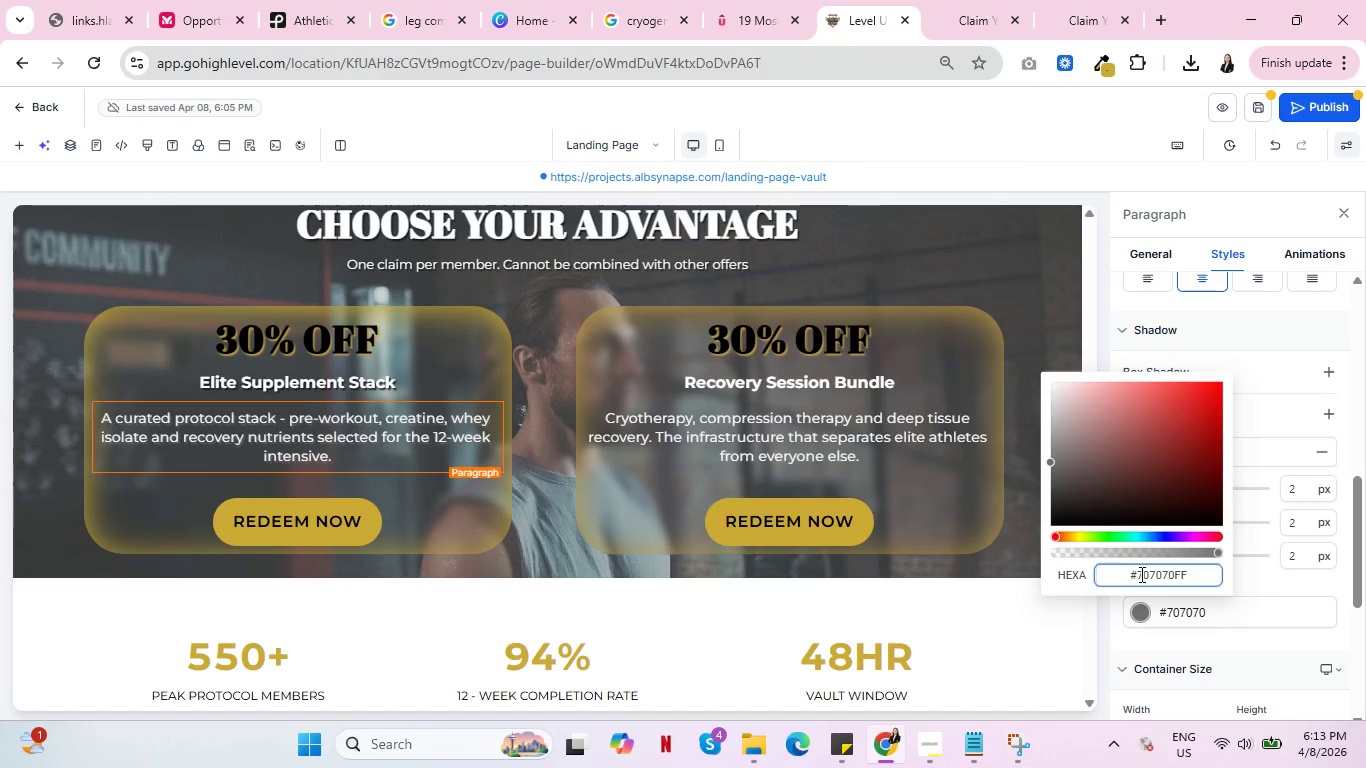 
key(Control+A)
 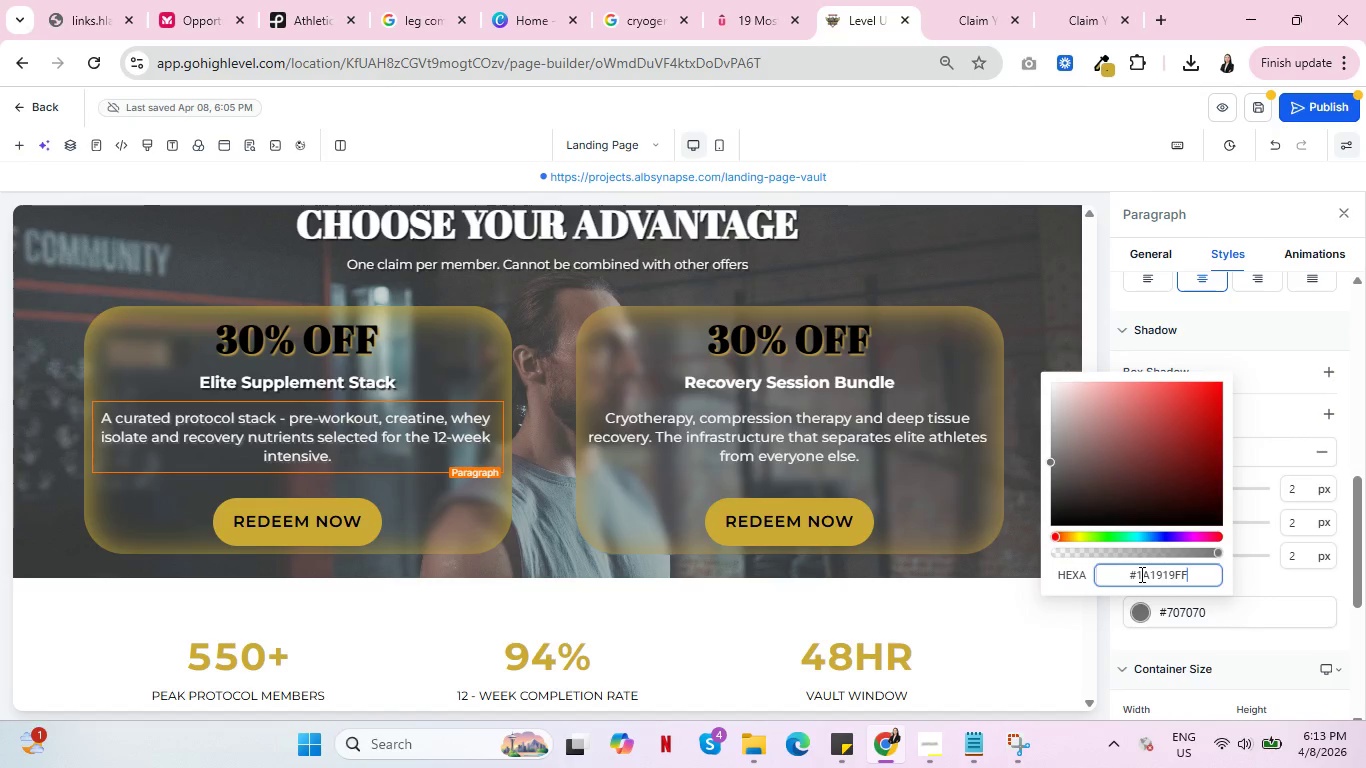 
key(Control+V)
 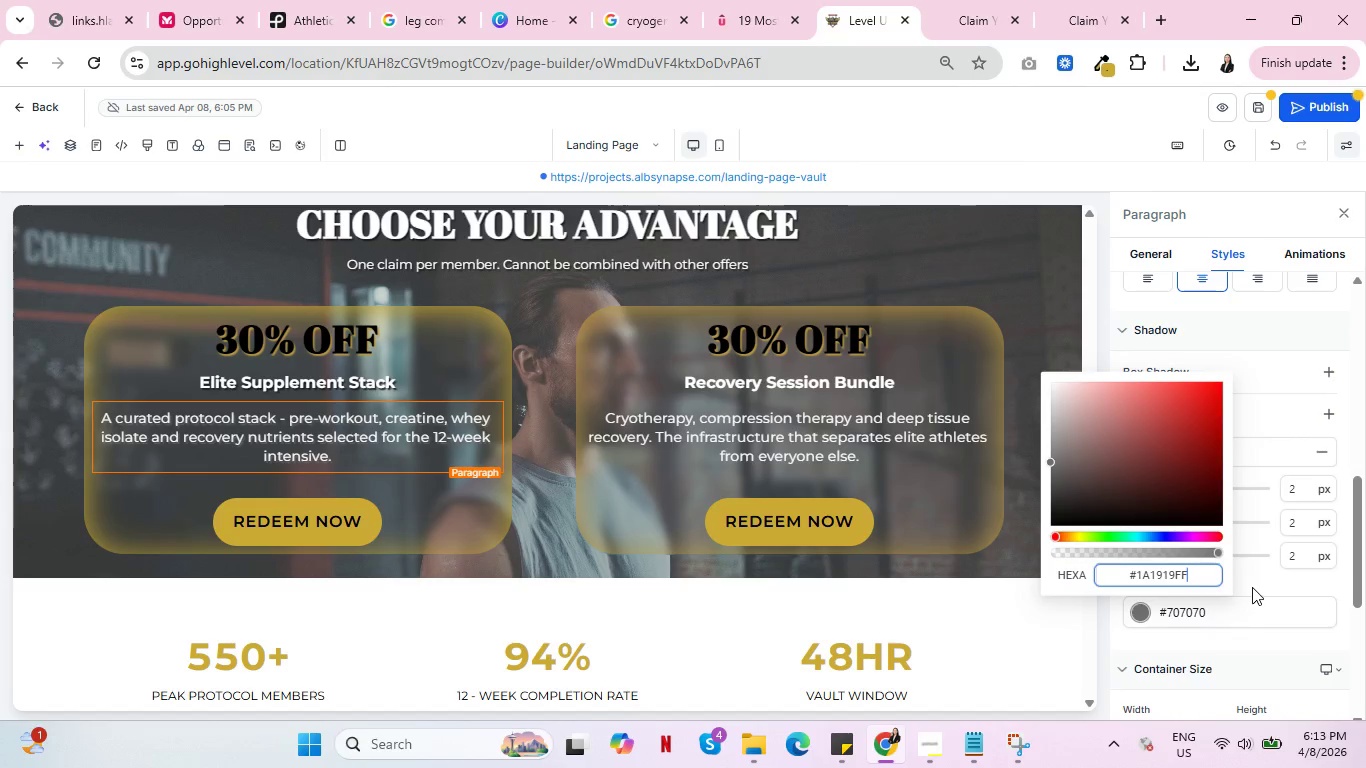 
left_click([1252, 587])
 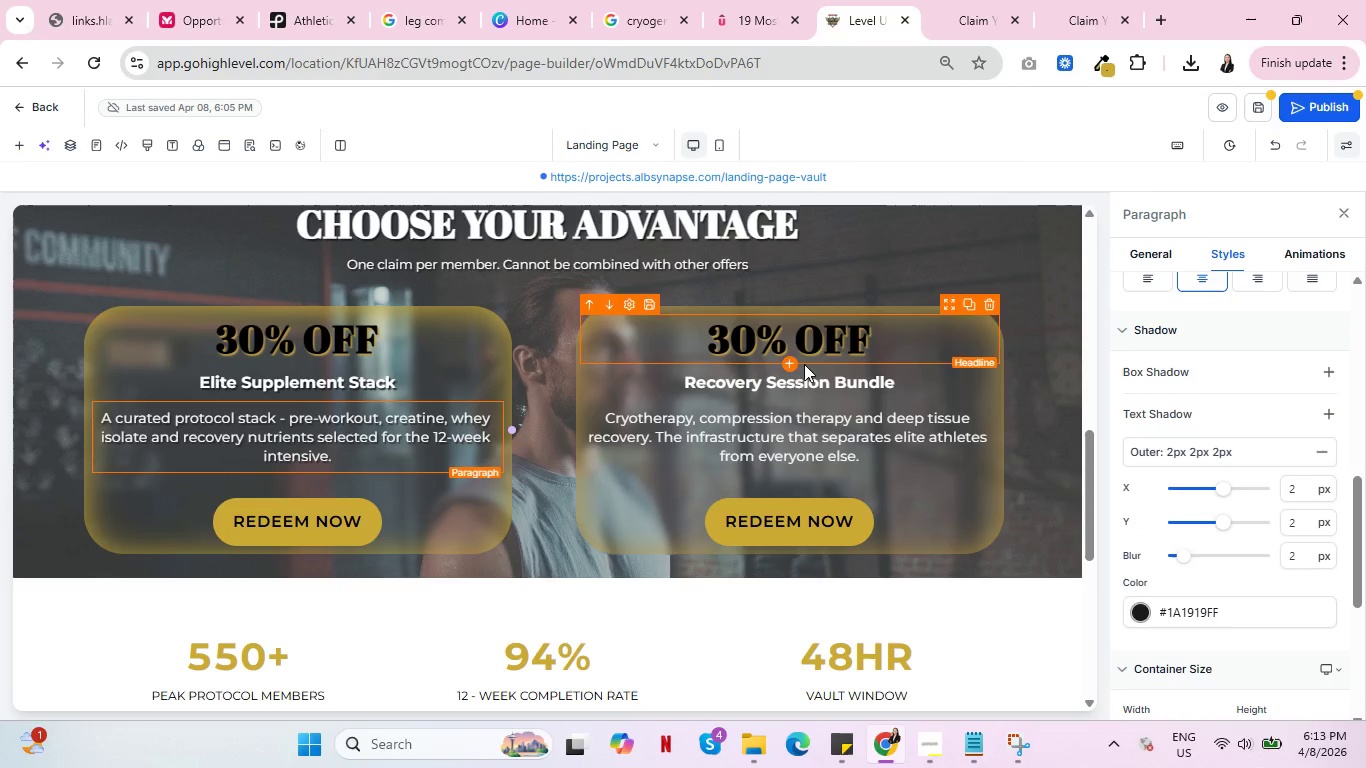 
left_click([764, 383])
 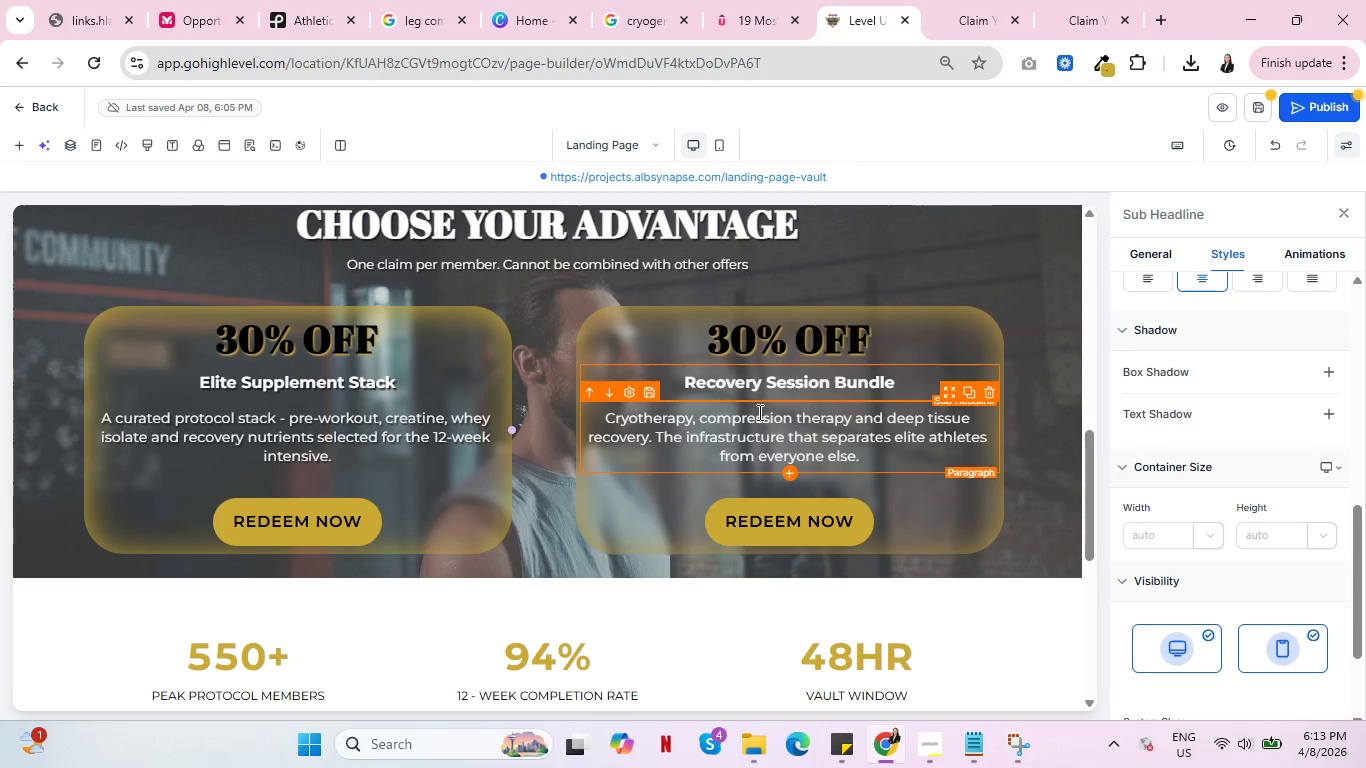 
key(Control+A)
 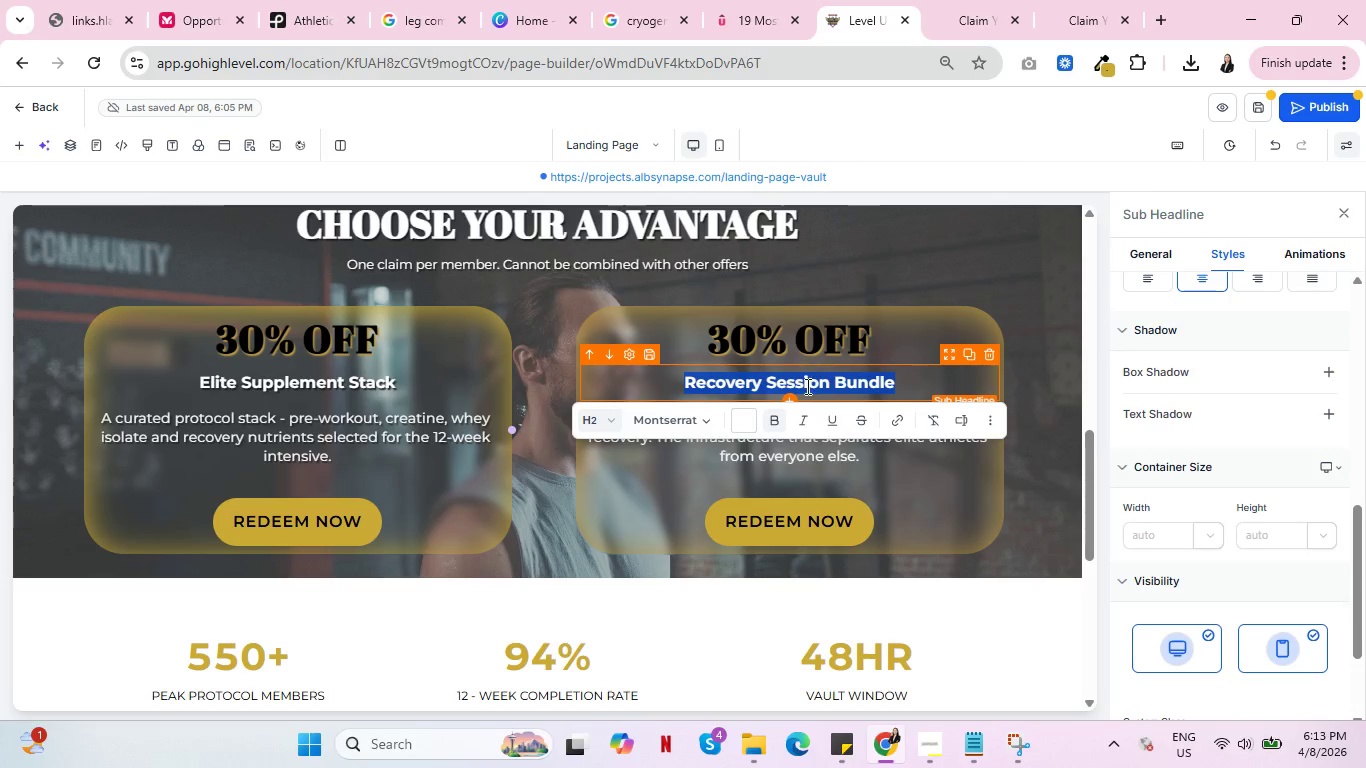 
left_click([806, 386])
 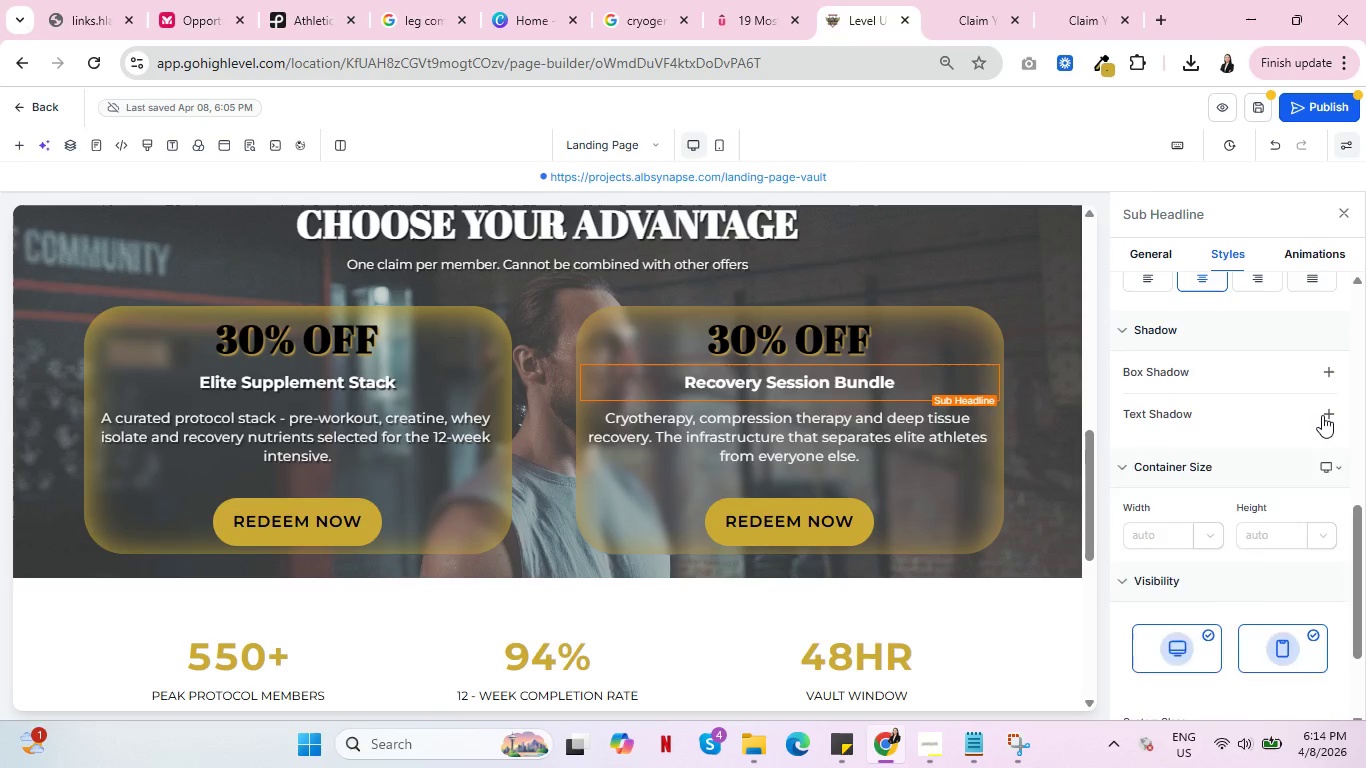 
left_click([1322, 415])
 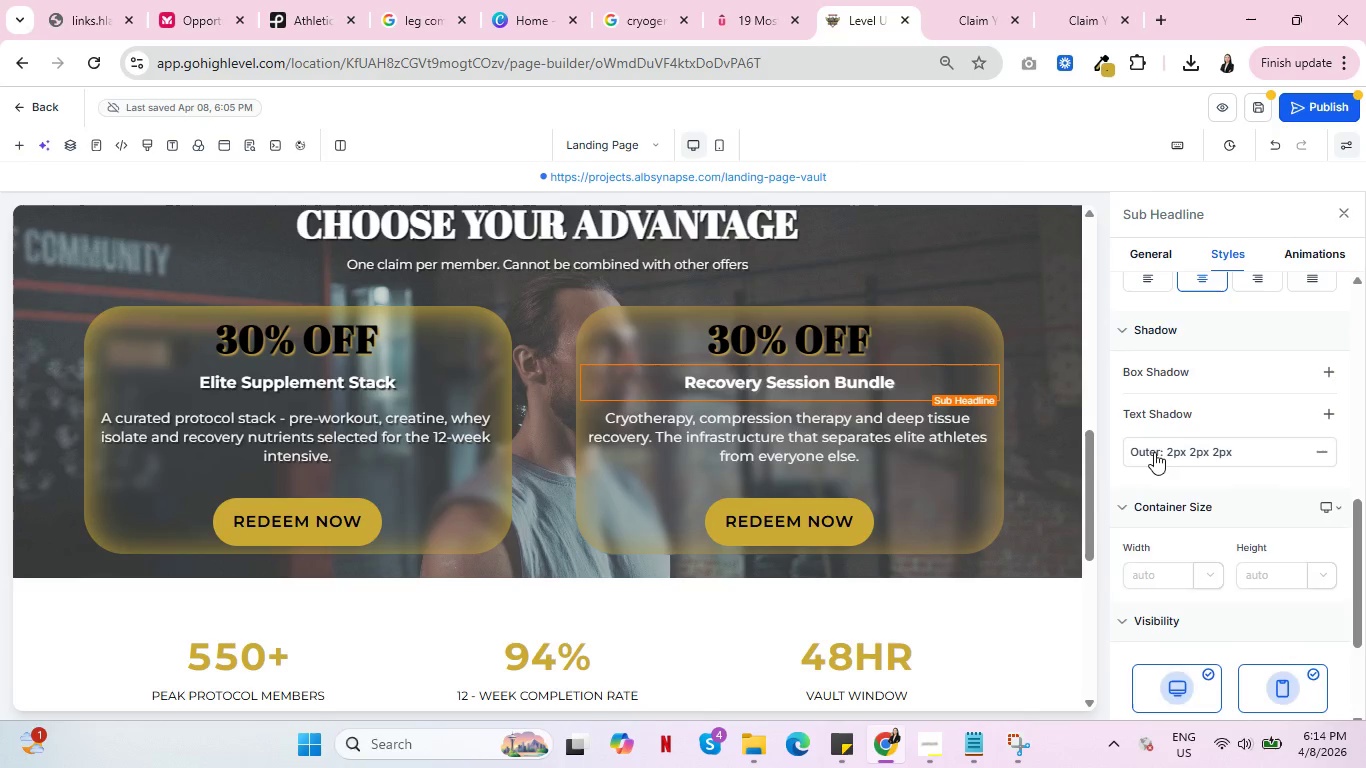 
left_click([1154, 452])
 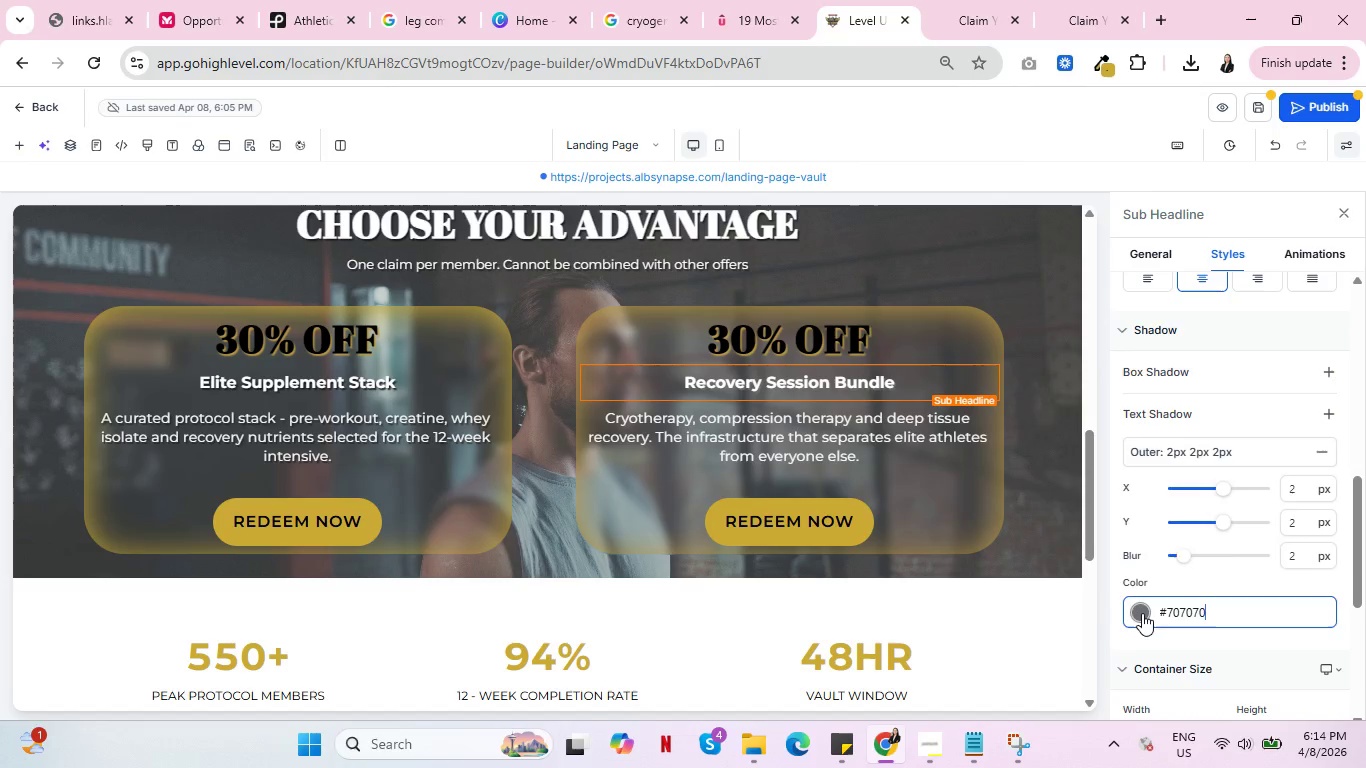 
left_click([1142, 613])
 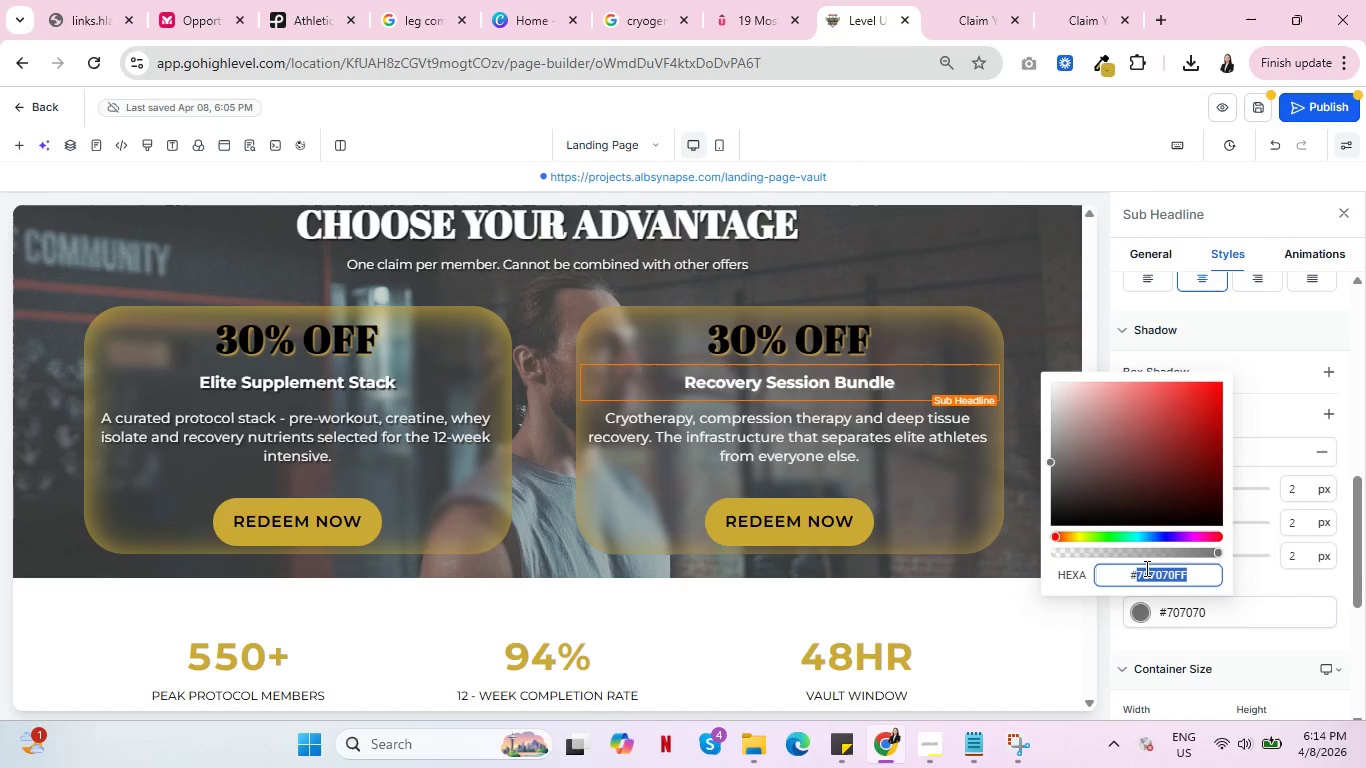 
double_click([1145, 568])
 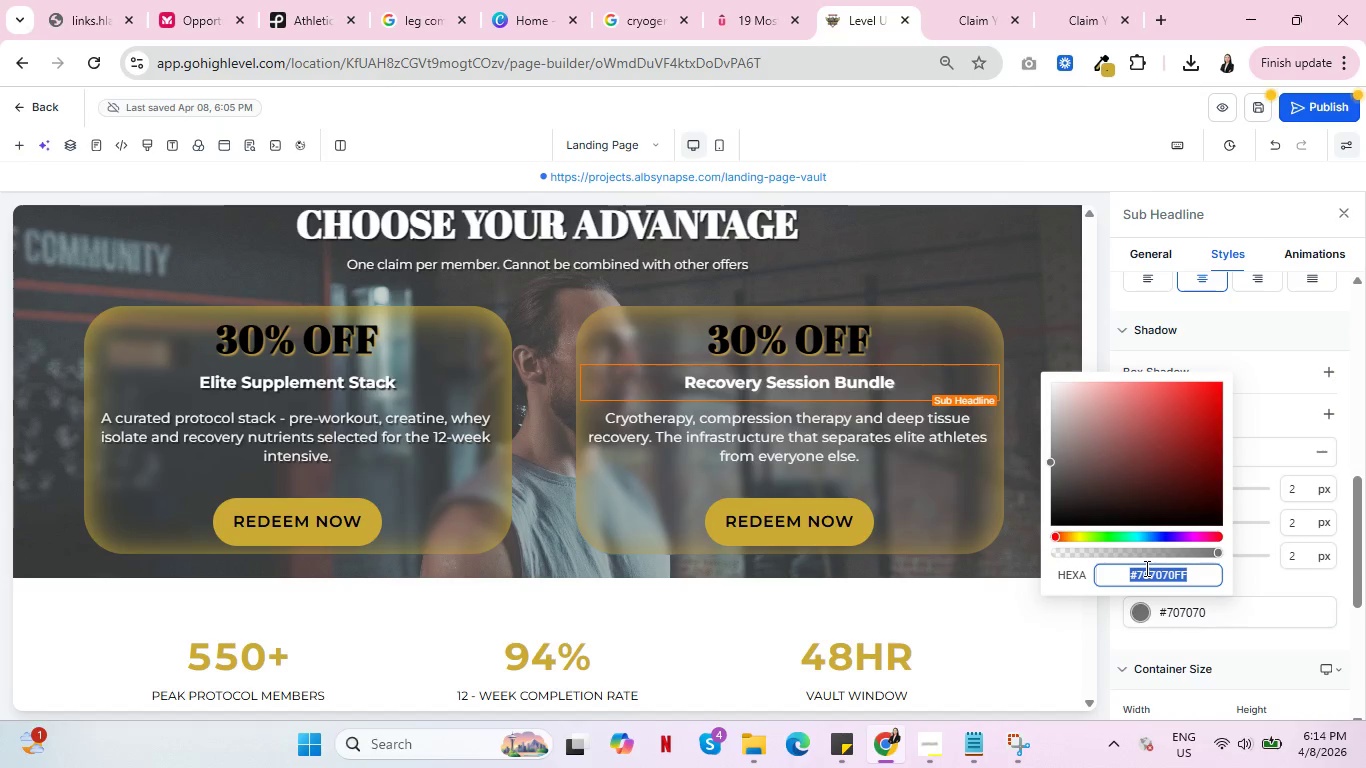 
triple_click([1145, 568])
 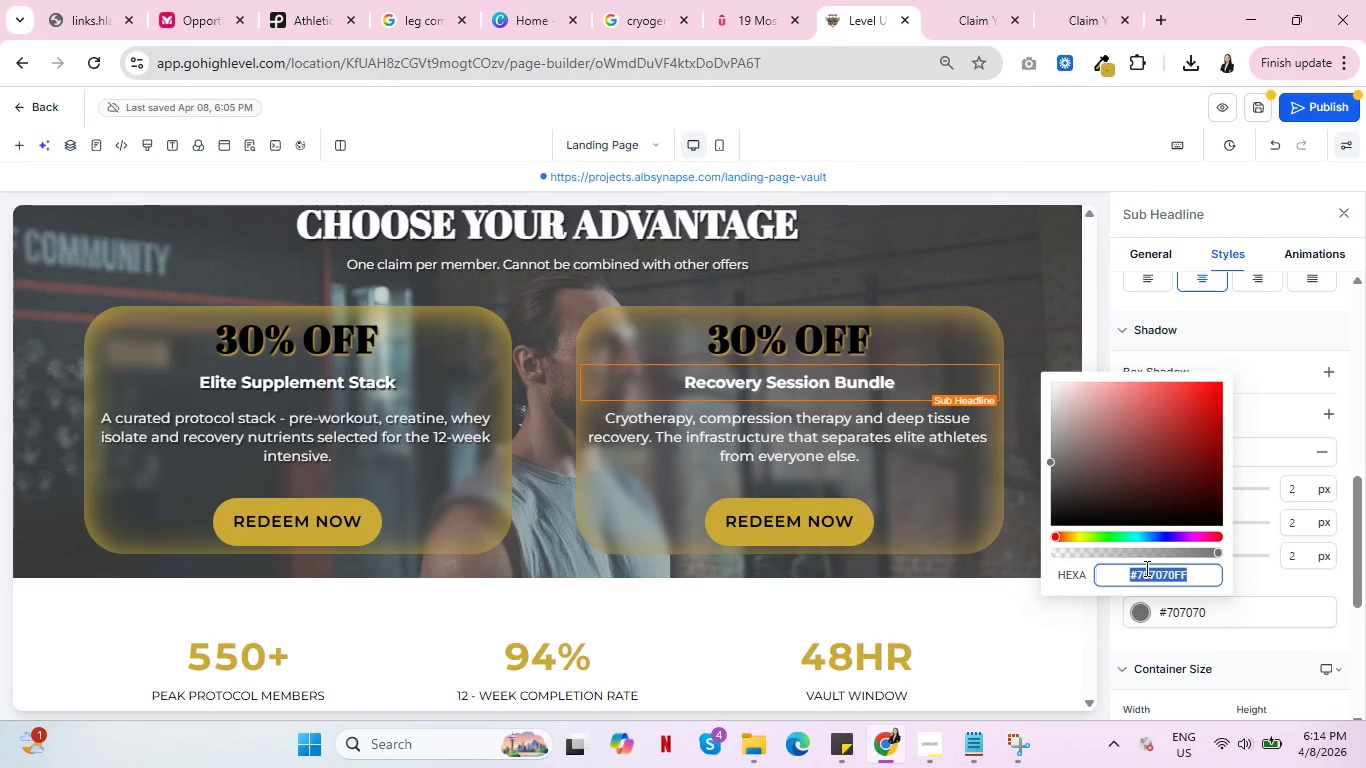 
key(Control+V)
 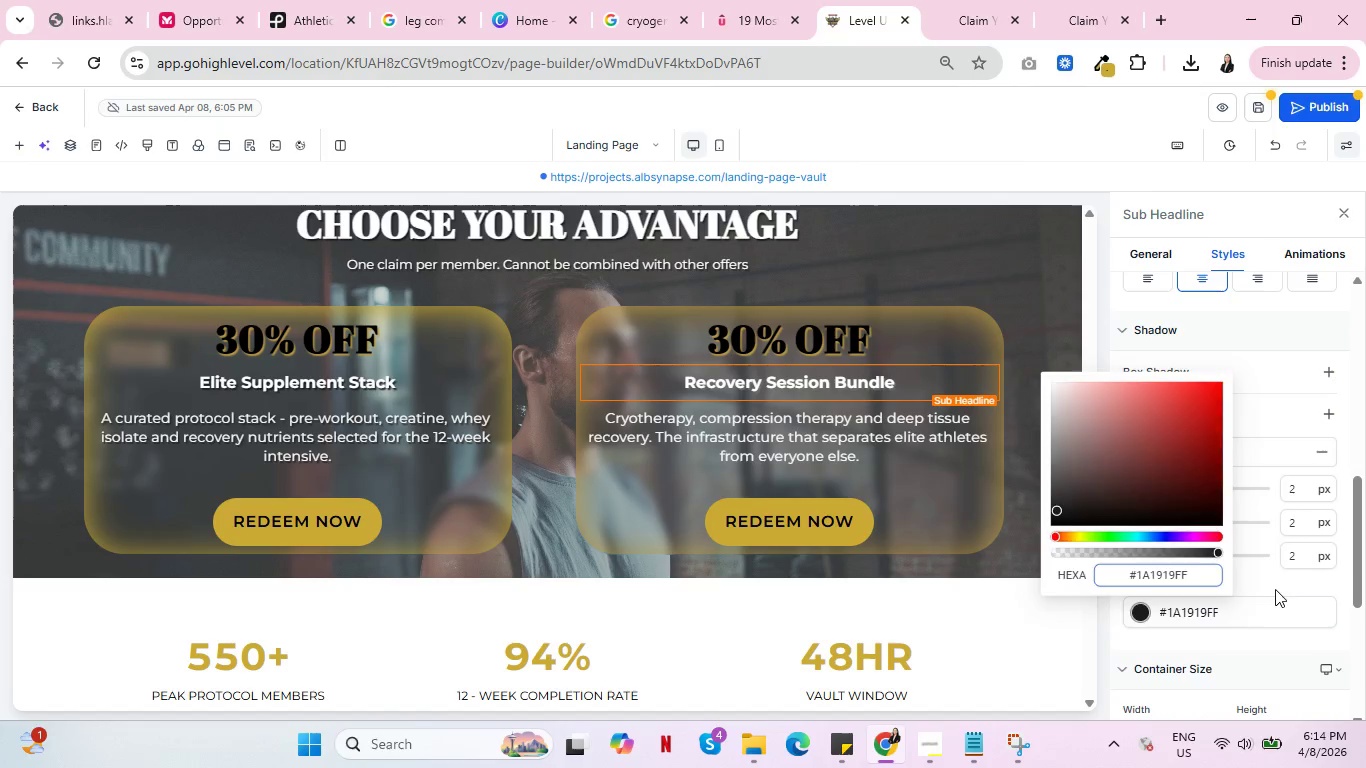 
left_click([1275, 589])
 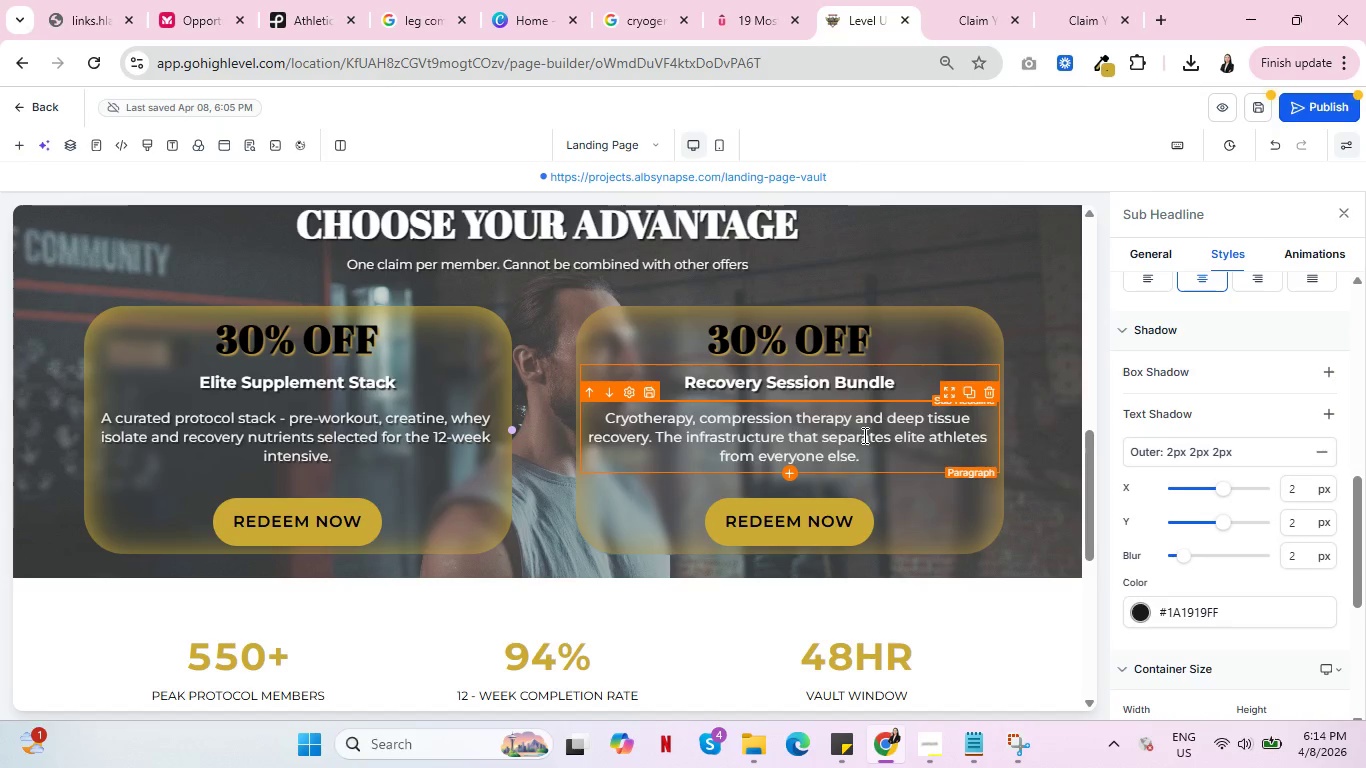 
left_click([863, 435])
 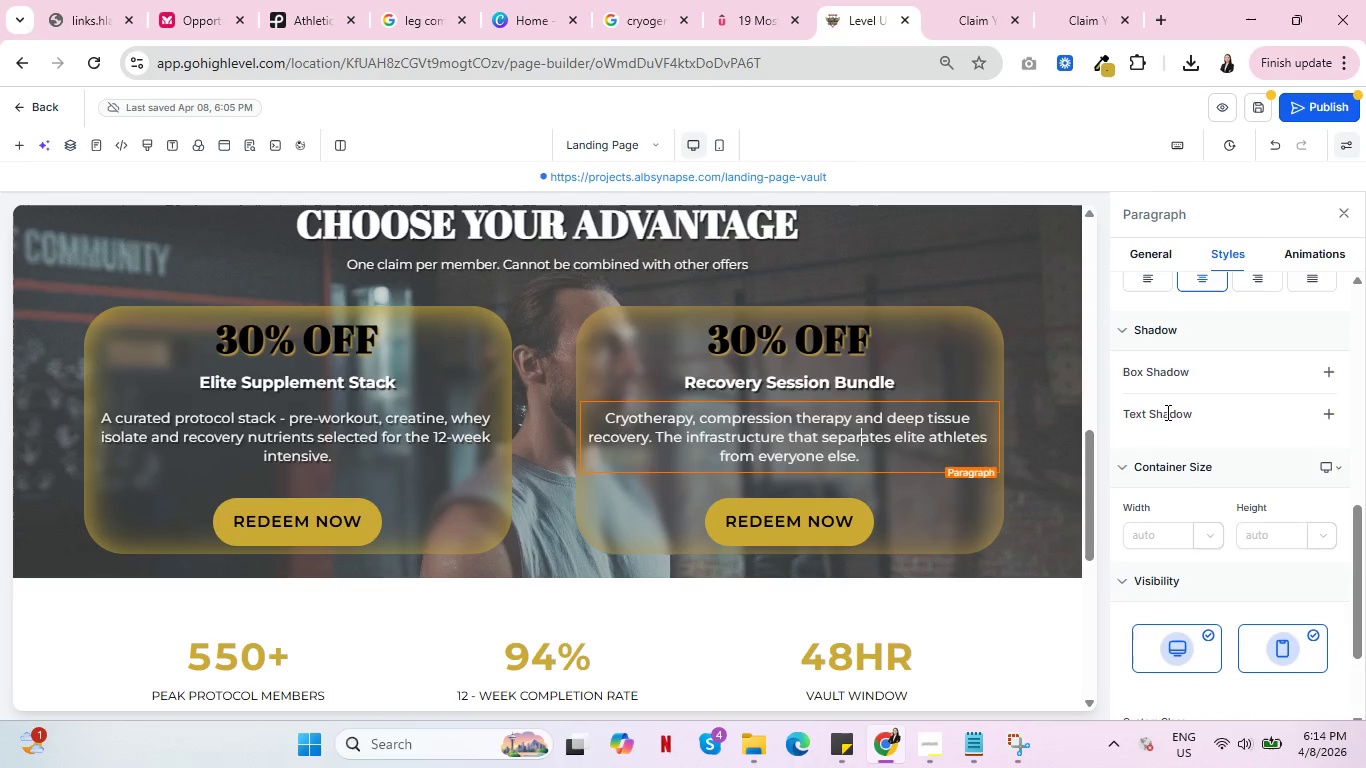 
left_click([1166, 412])
 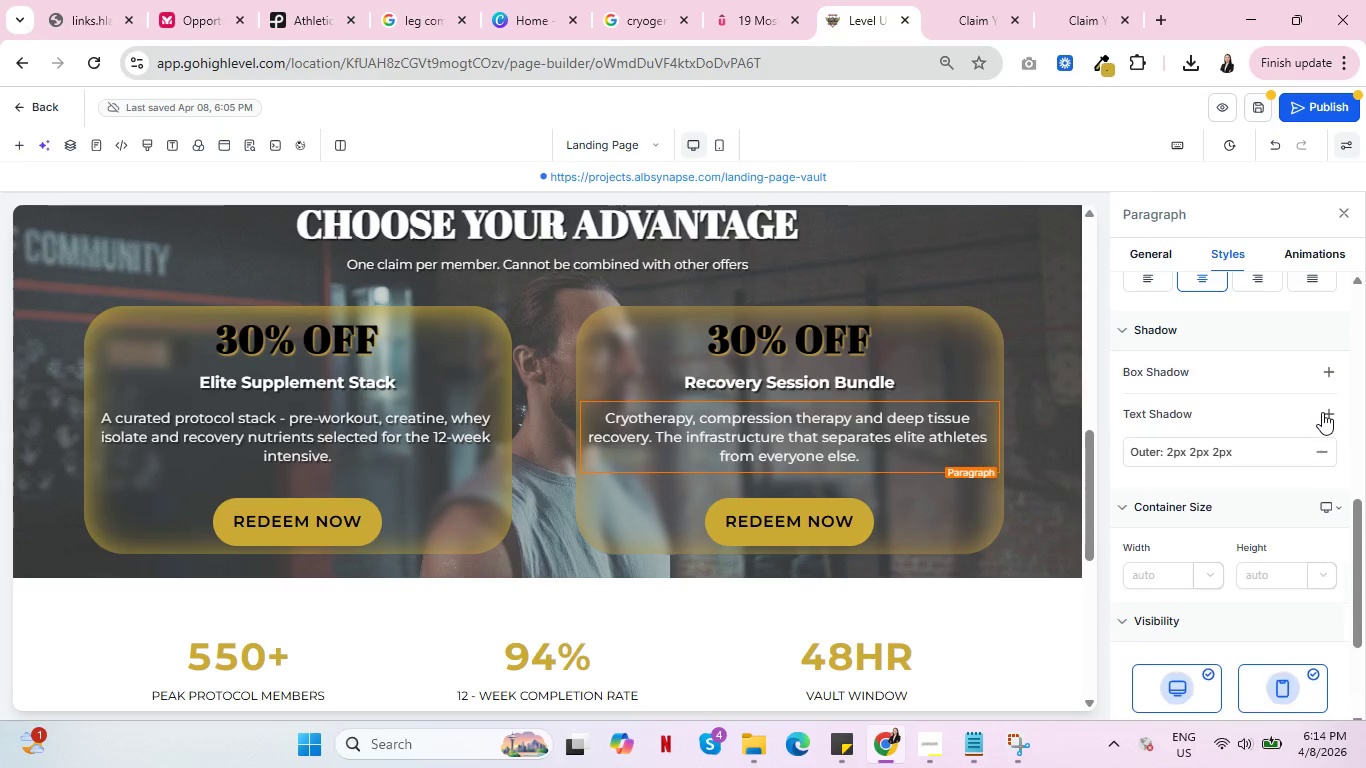 
left_click([1322, 412])
 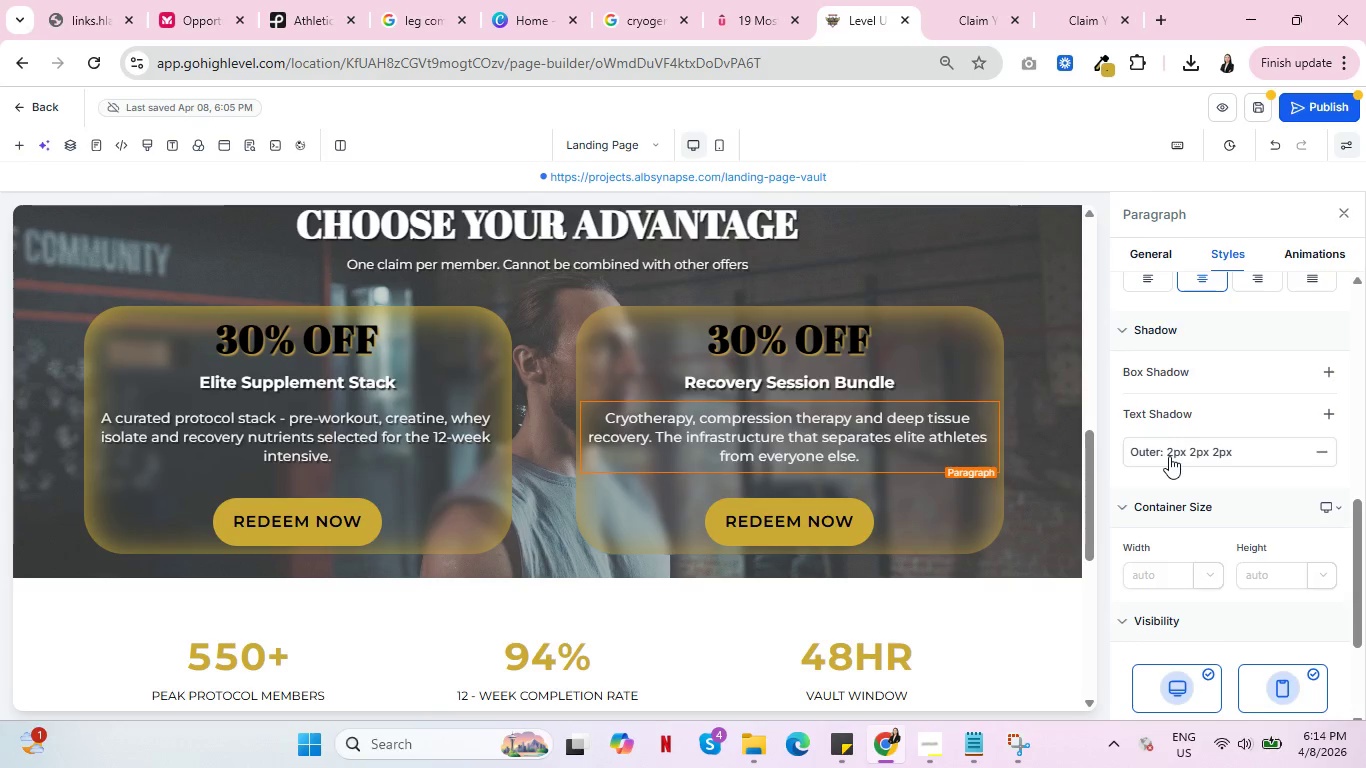 
left_click([1169, 456])
 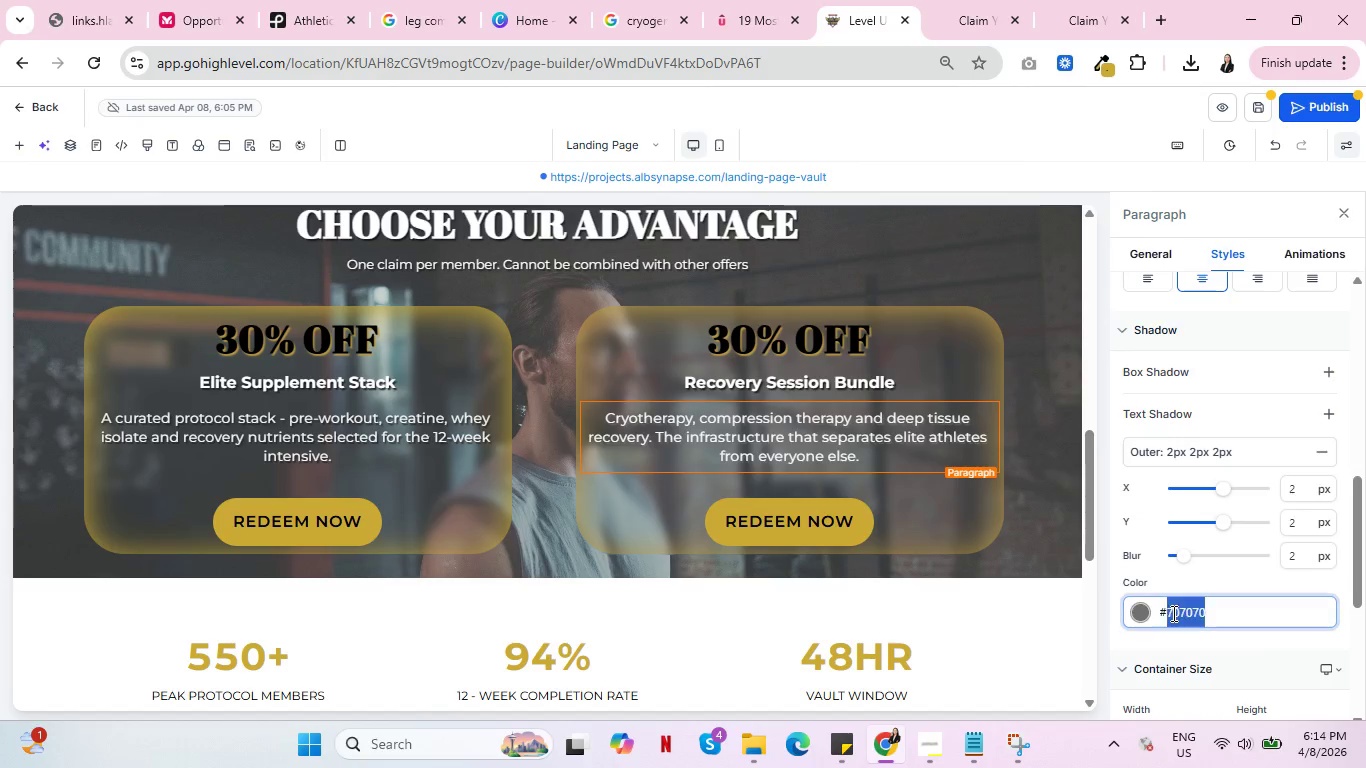 
double_click([1172, 613])
 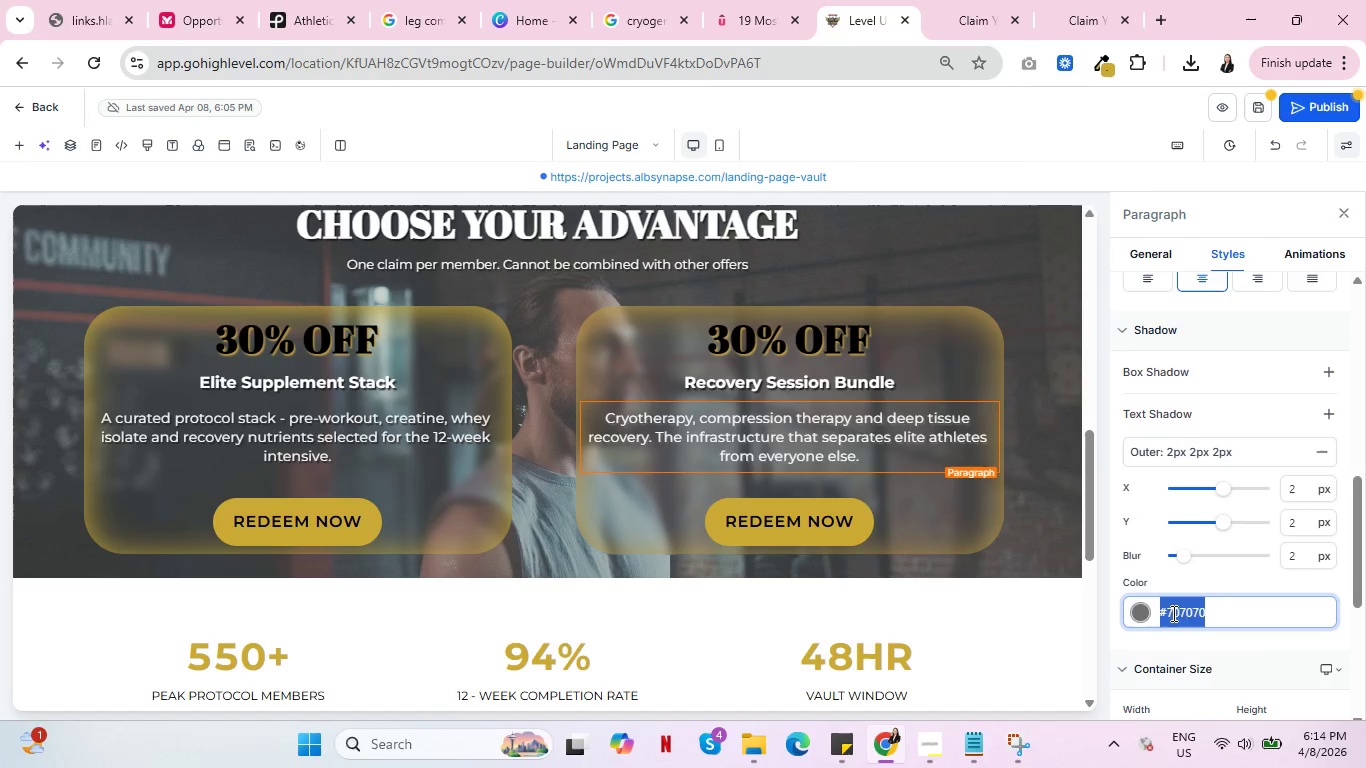 
triple_click([1172, 613])
 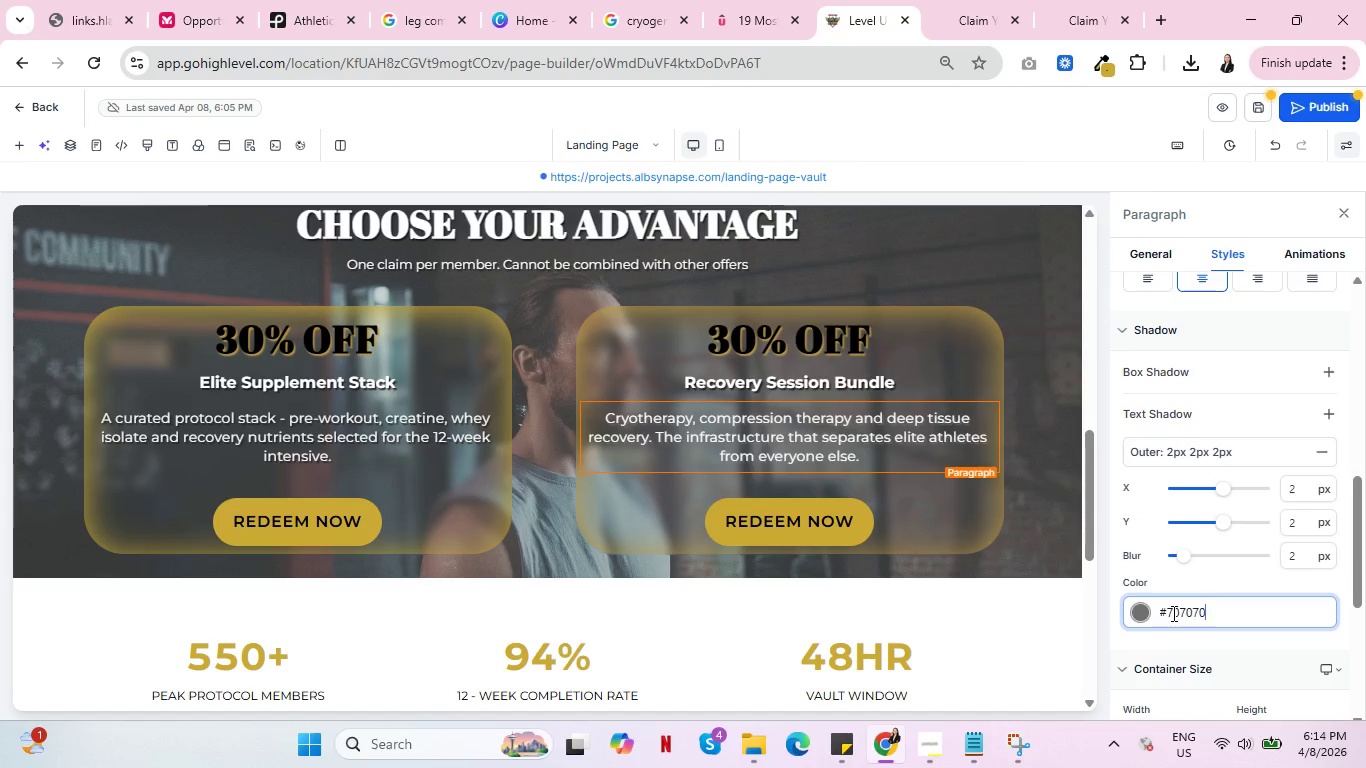 
key(Control+V)
 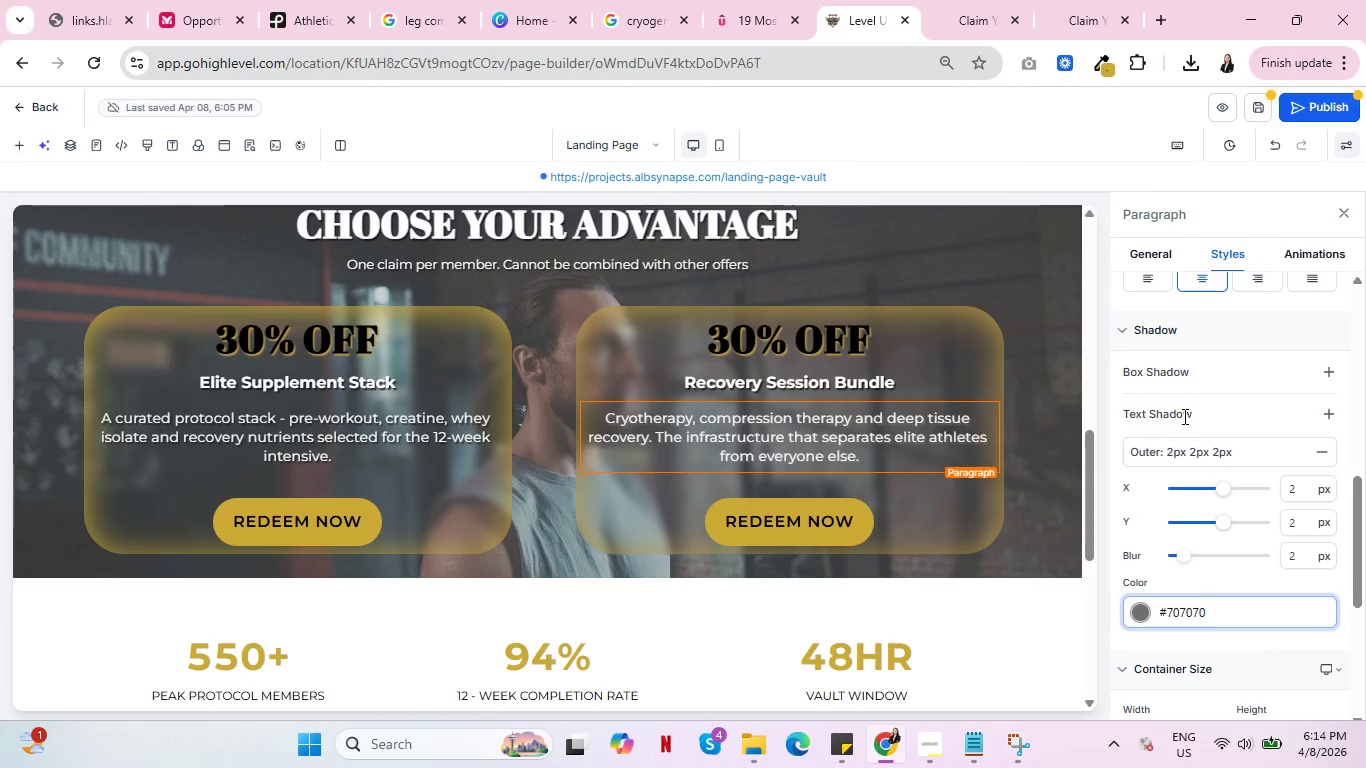 
left_click([1183, 416])
 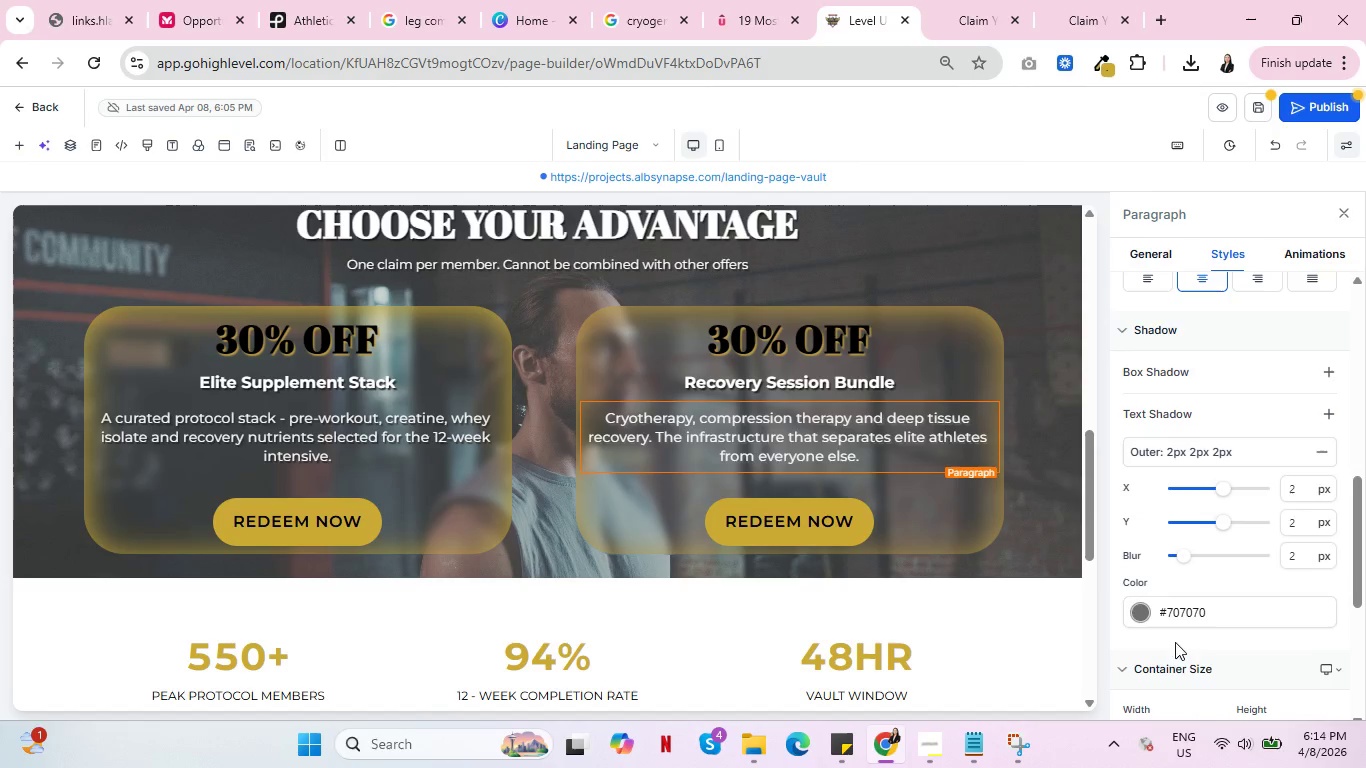 
double_click([1182, 604])
 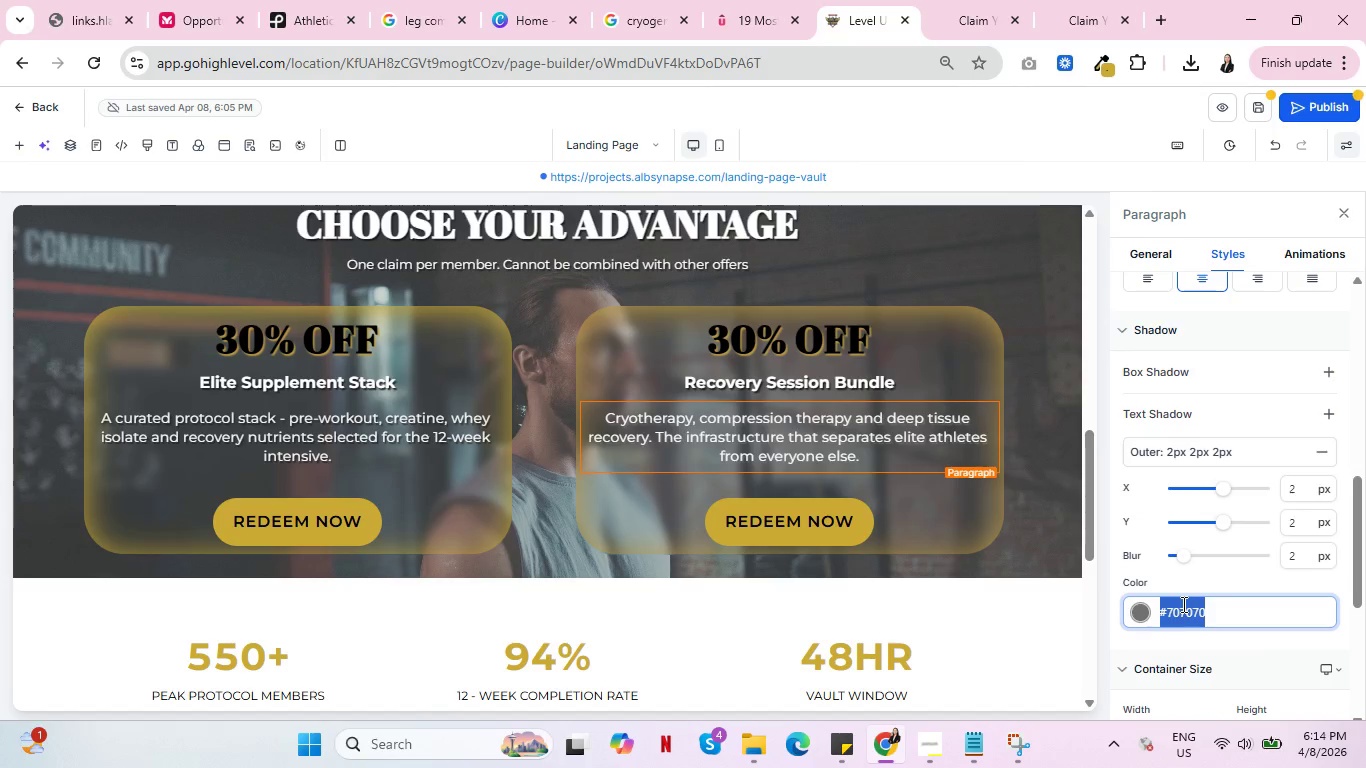 
triple_click([1182, 604])
 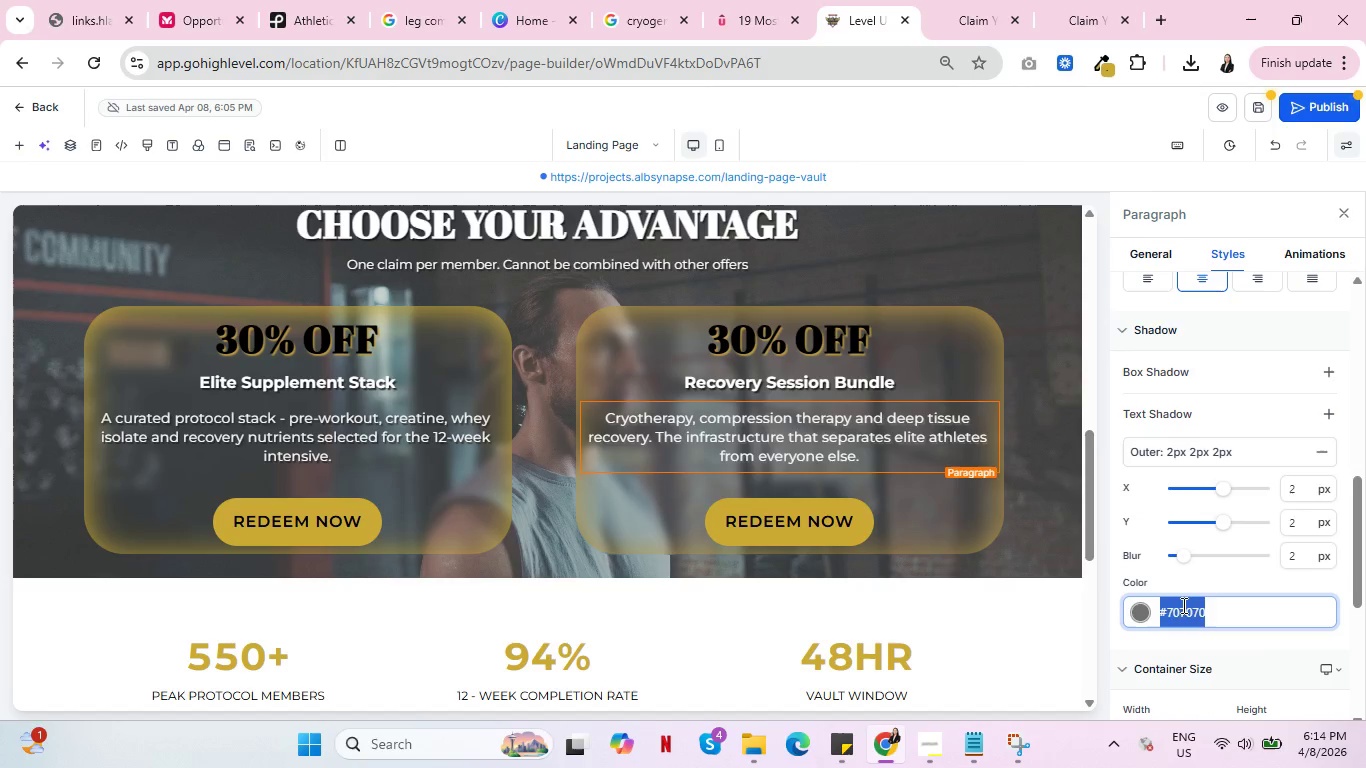 
key(Control+V)
 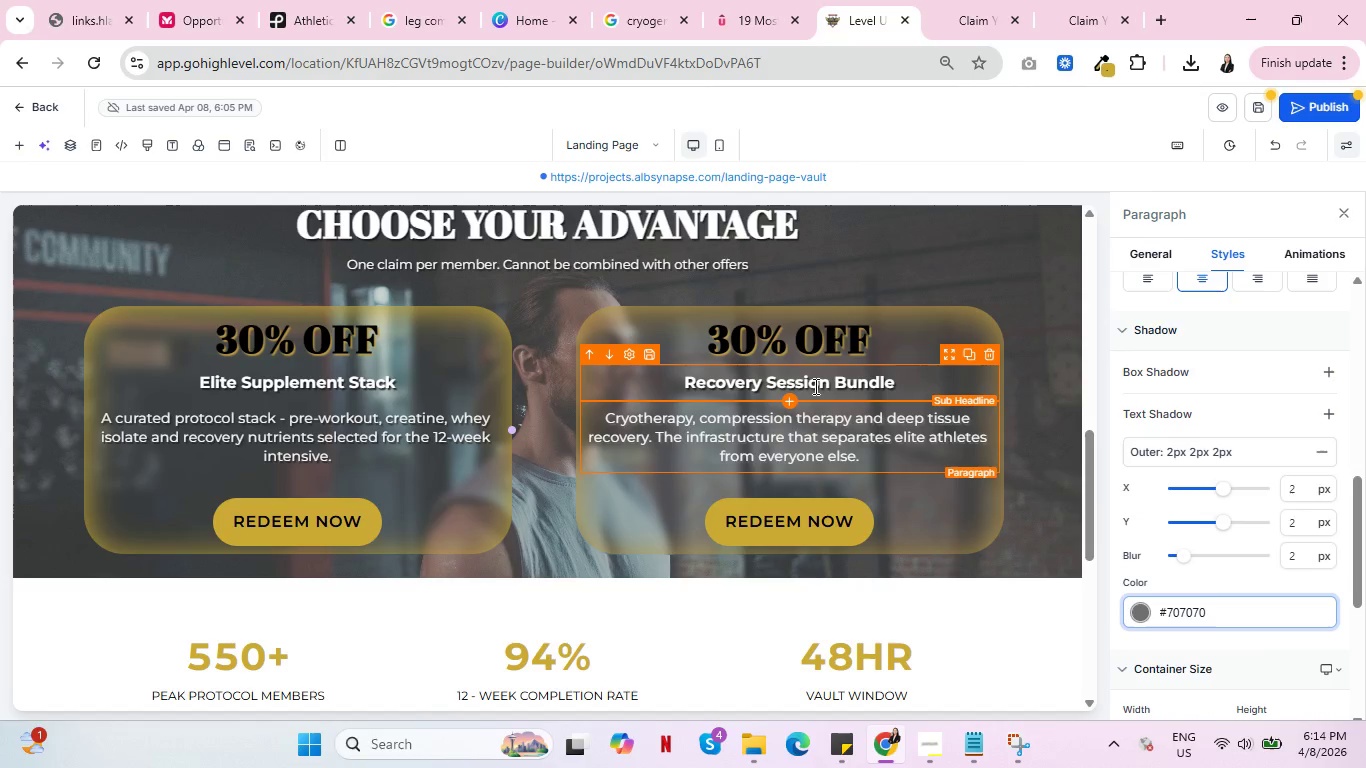 
left_click([816, 384])
 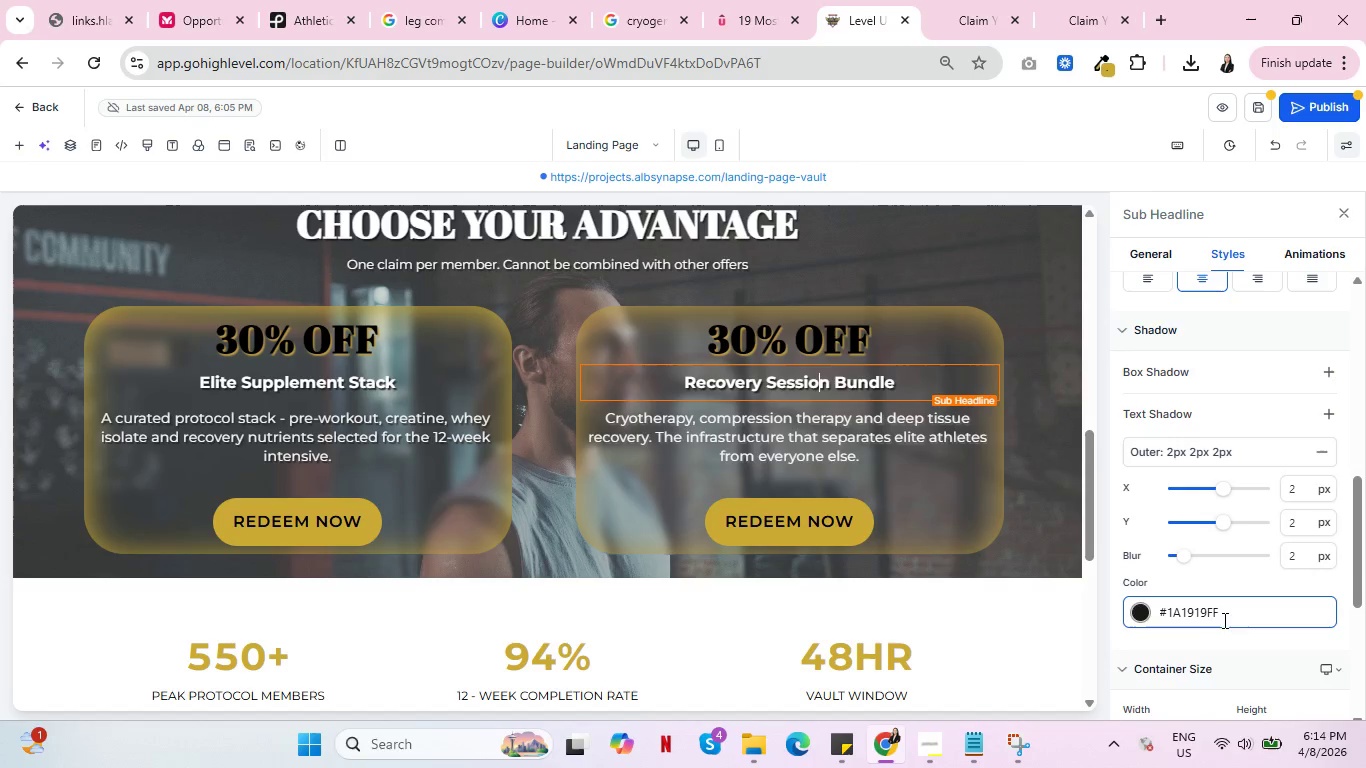 
left_click_drag(start_coordinate=[1223, 620], to_coordinate=[1161, 622])
 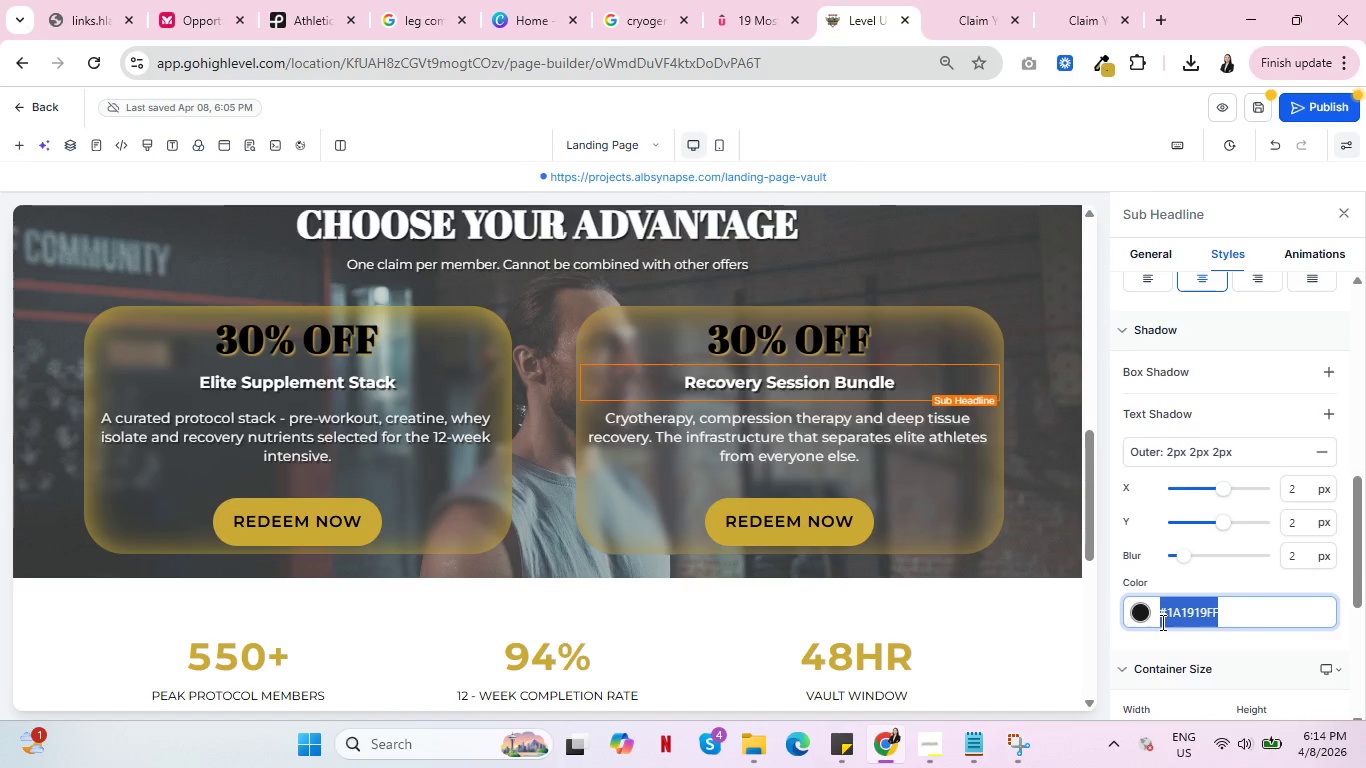 
key(Control+C)
 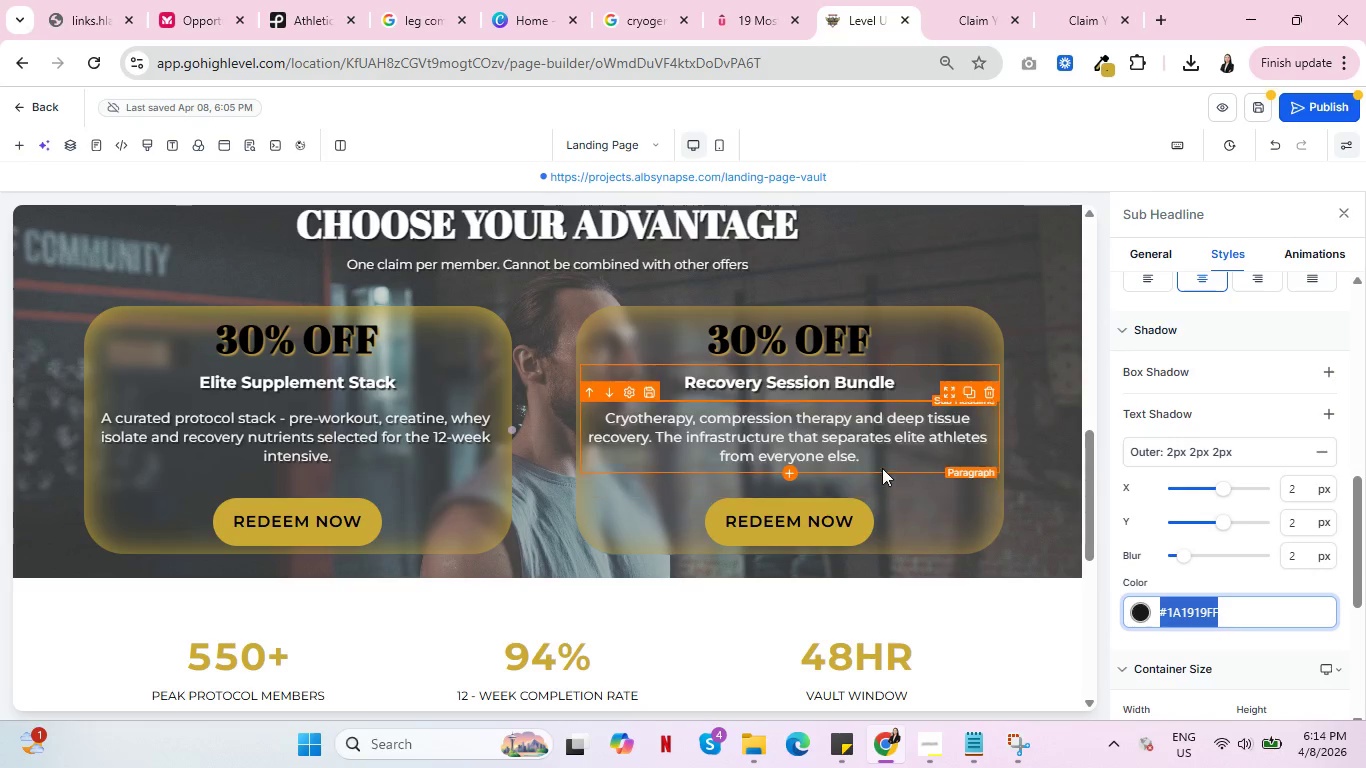 
key(Control+C)
 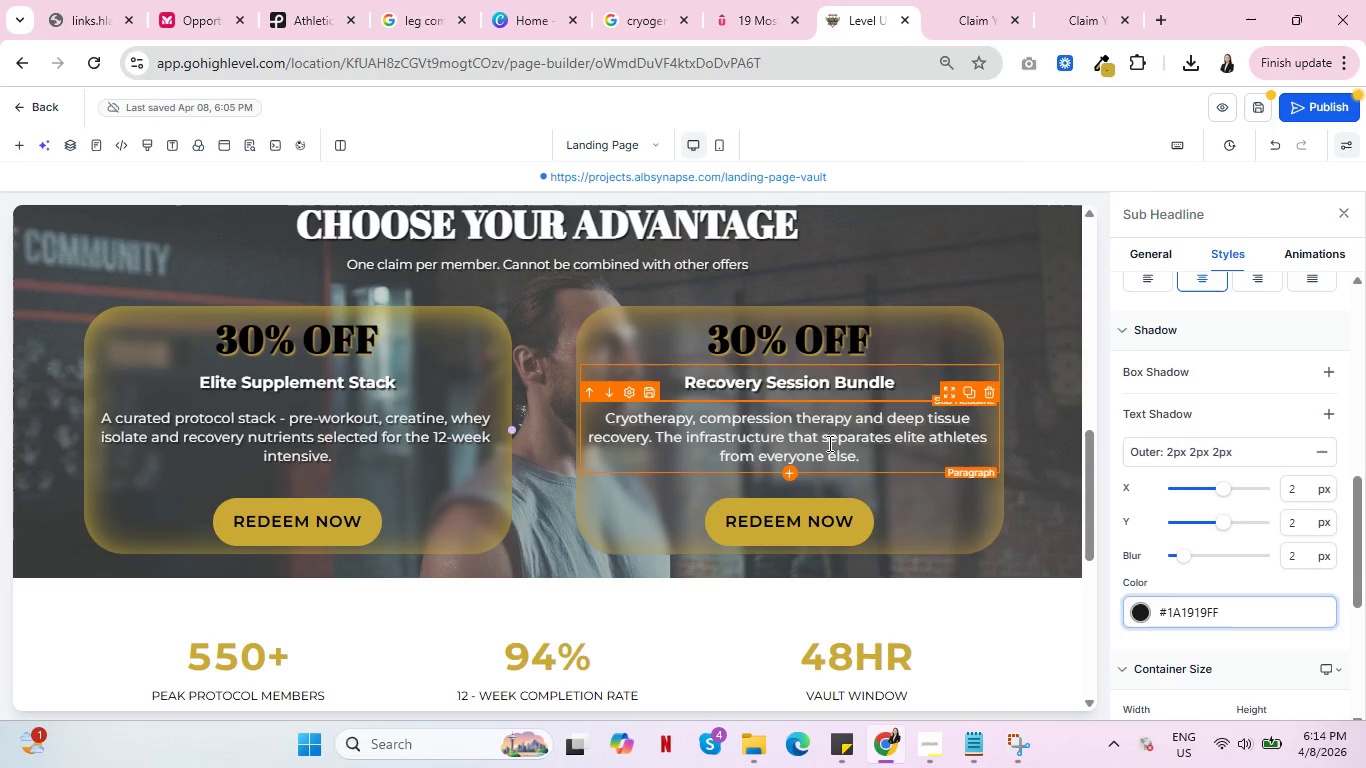 
left_click([828, 443])
 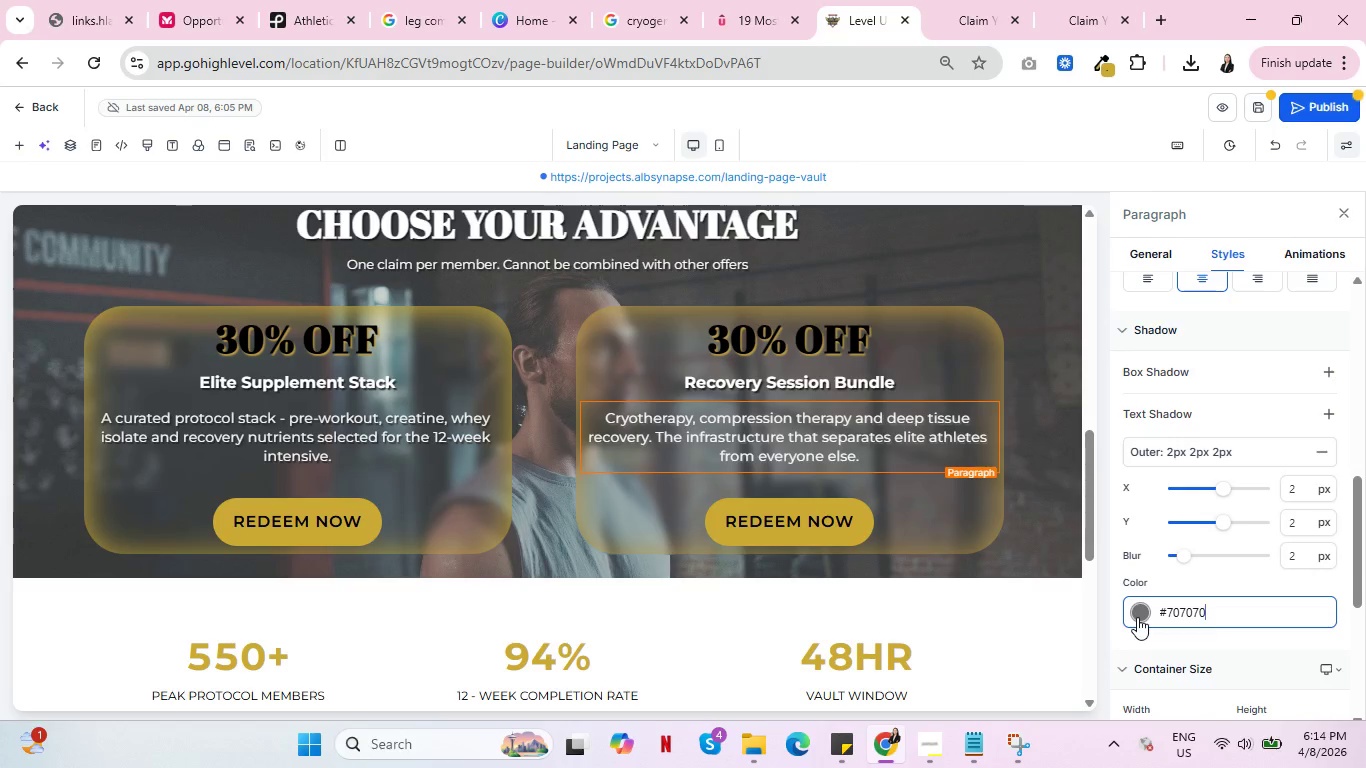 
left_click([1137, 617])
 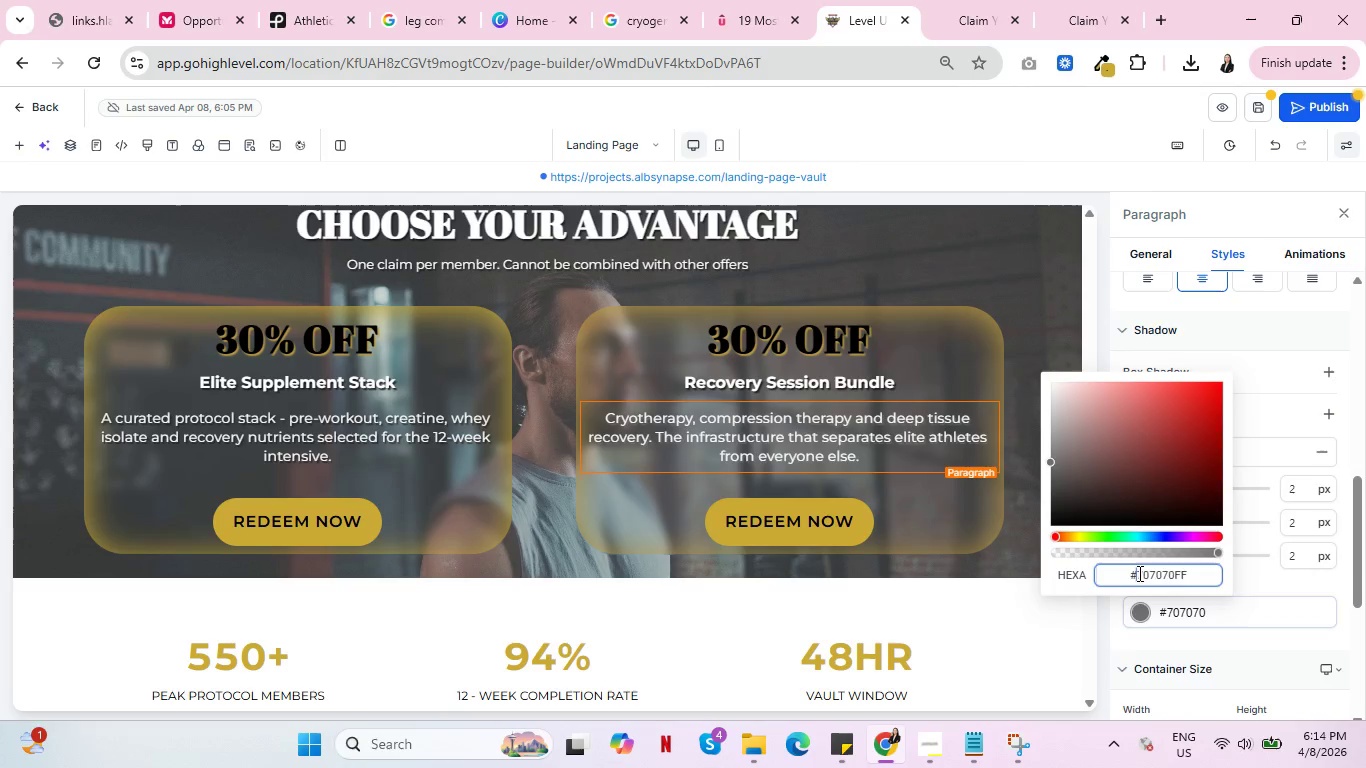 
double_click([1138, 573])
 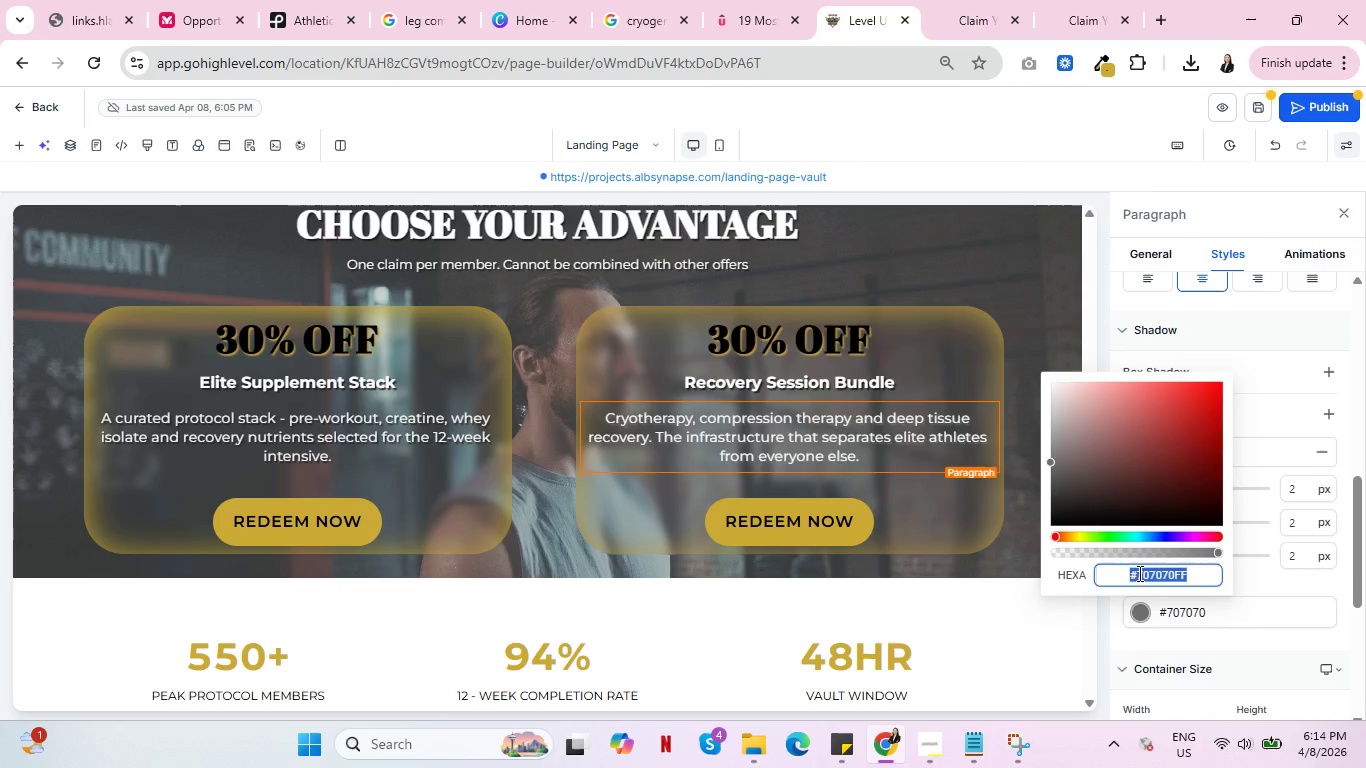 
triple_click([1138, 573])
 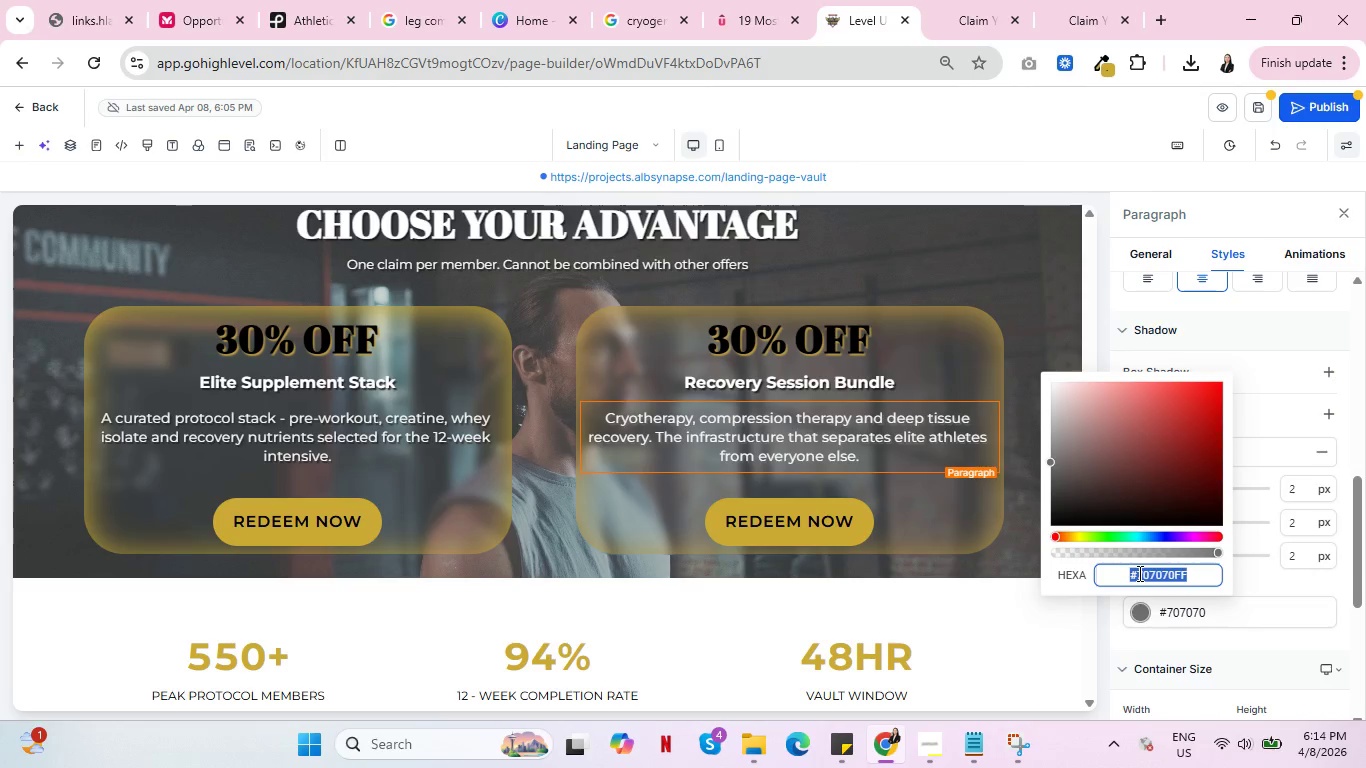 
key(Control+V)
 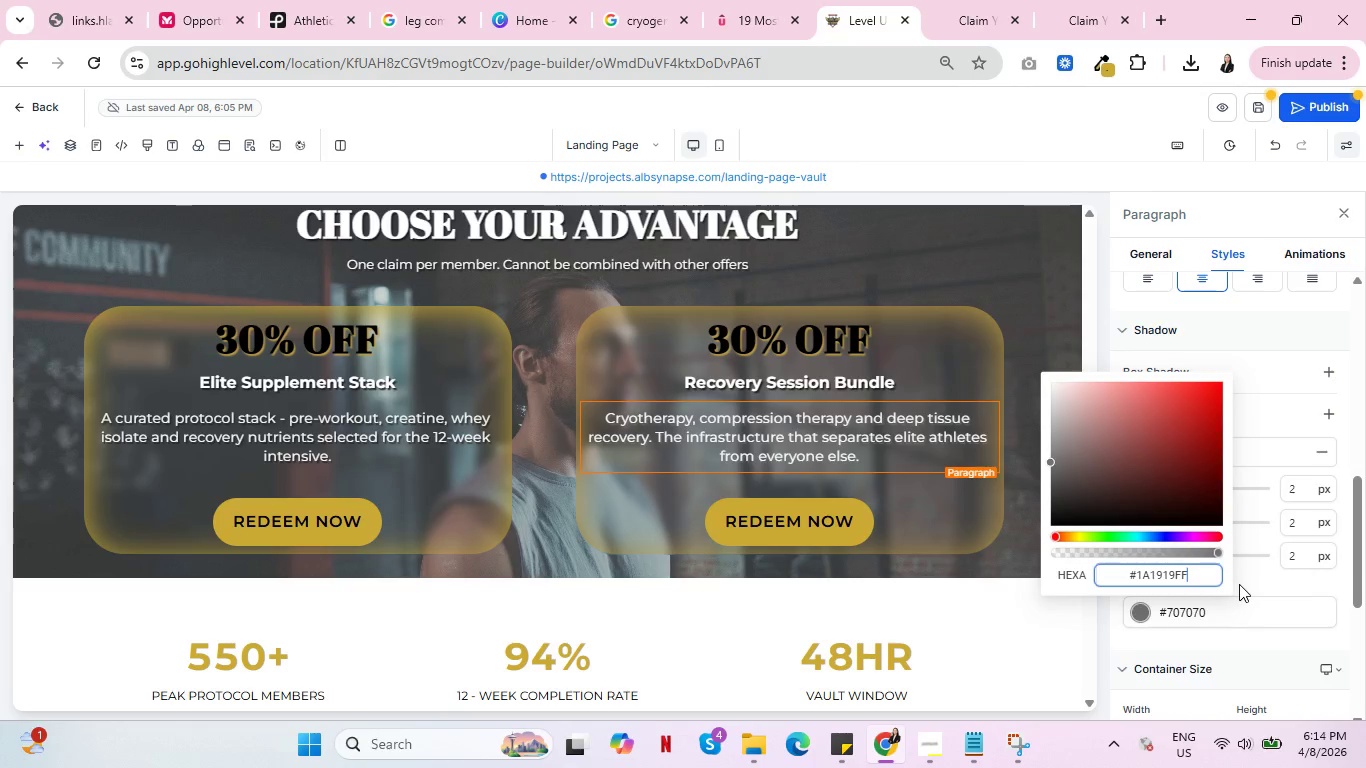 
left_click([1240, 584])
 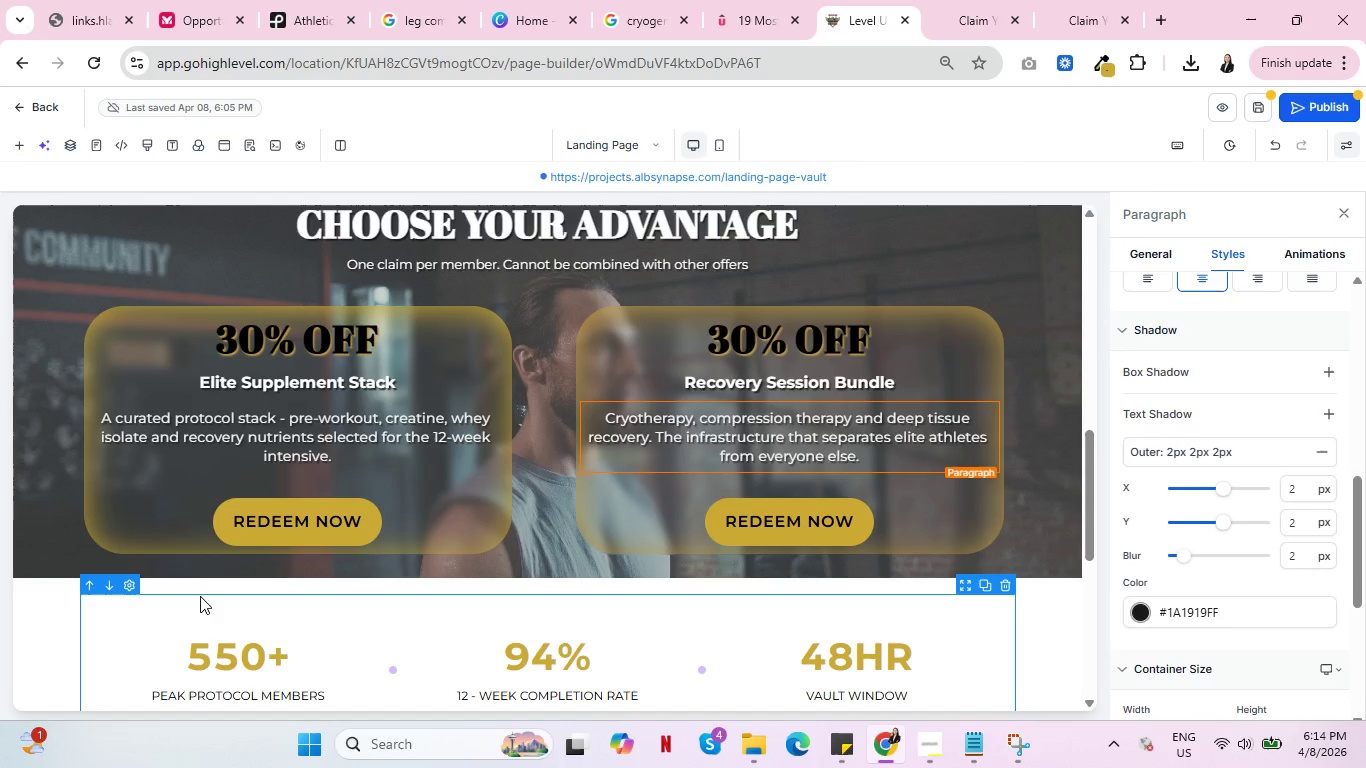 
wait(6.64)
 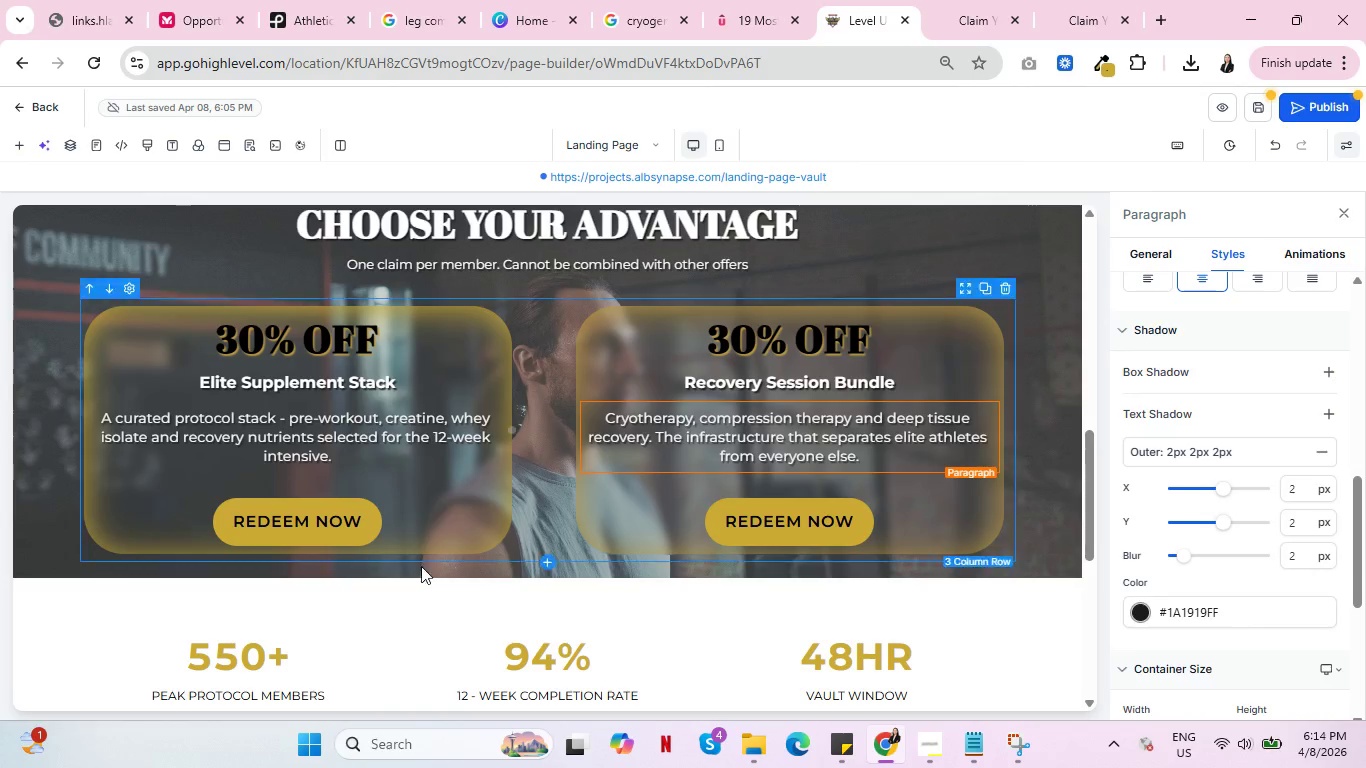 
left_click([1050, 645])
 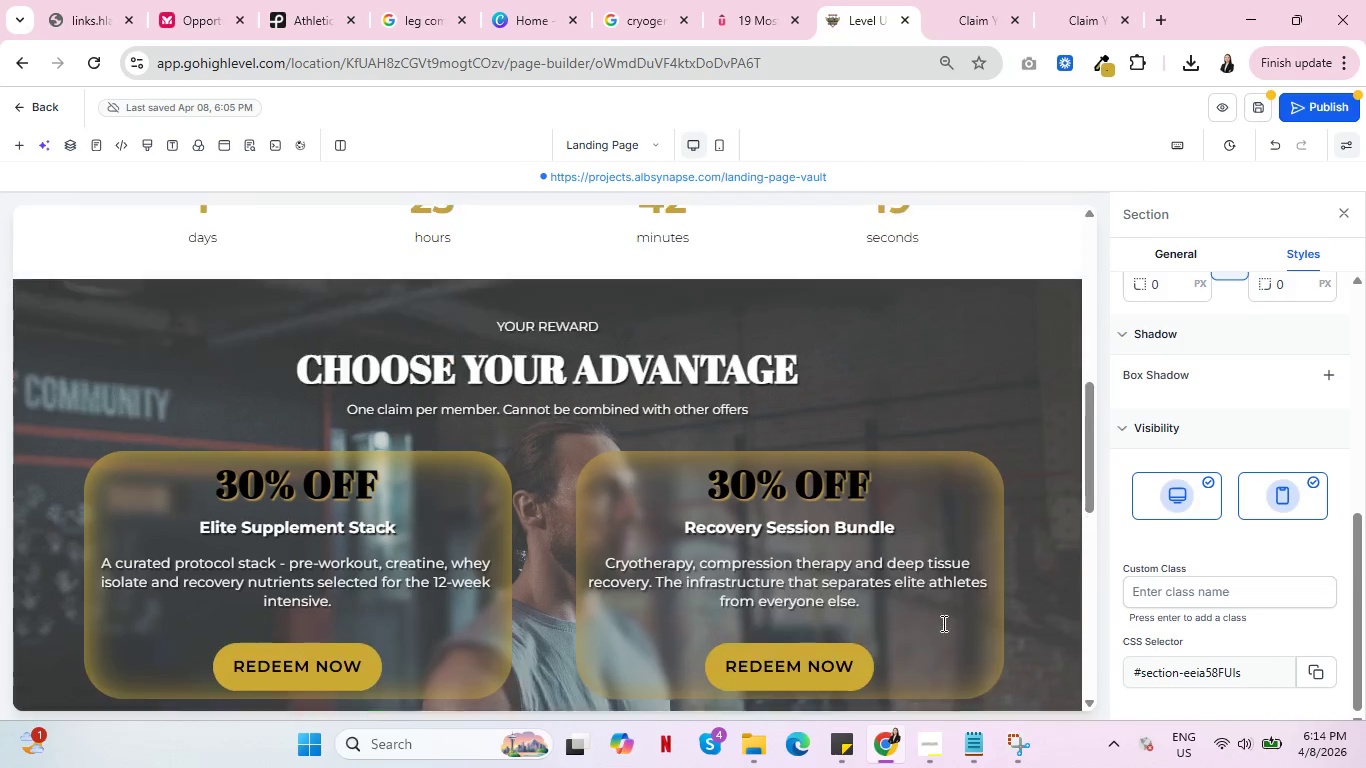 
scroll: coordinate [942, 623], scroll_direction: up, amount: 2.0
 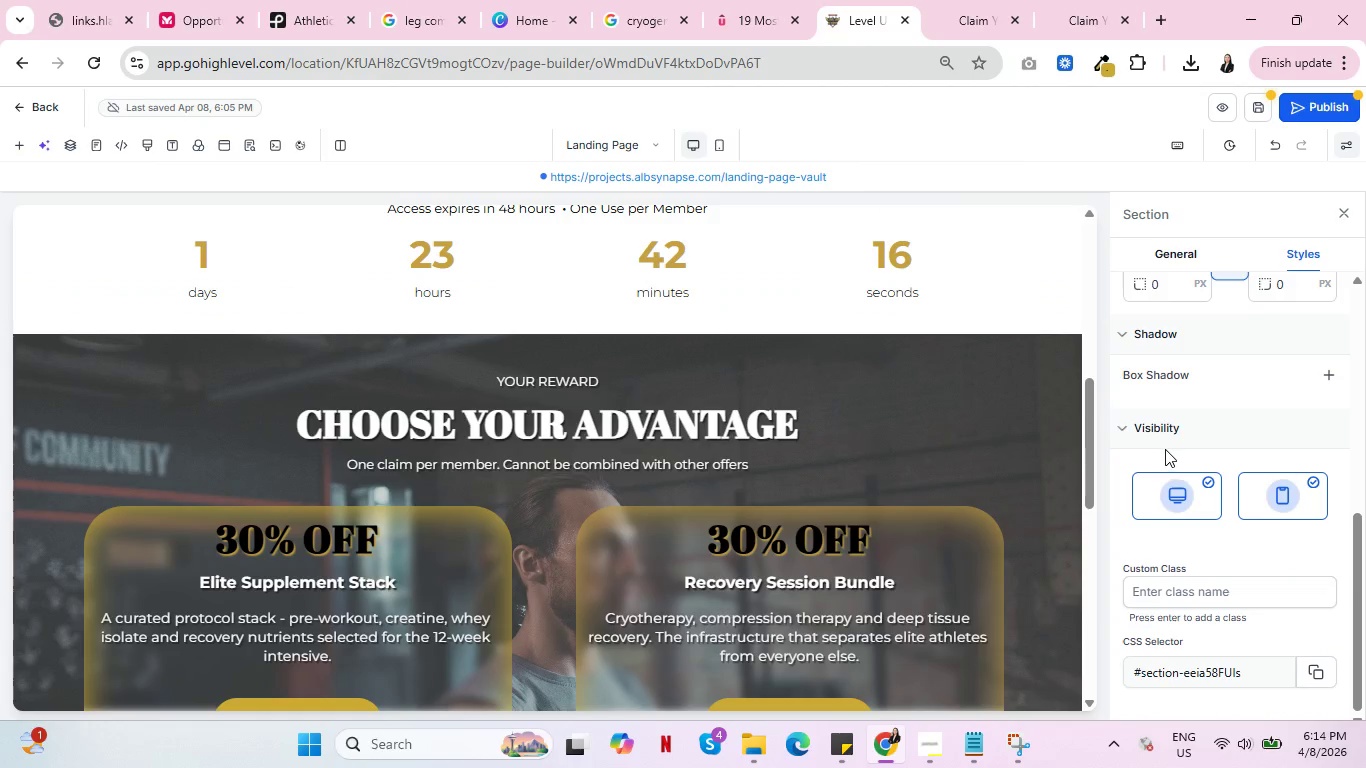 
scroll: coordinate [908, 478], scroll_direction: down, amount: 3.0
 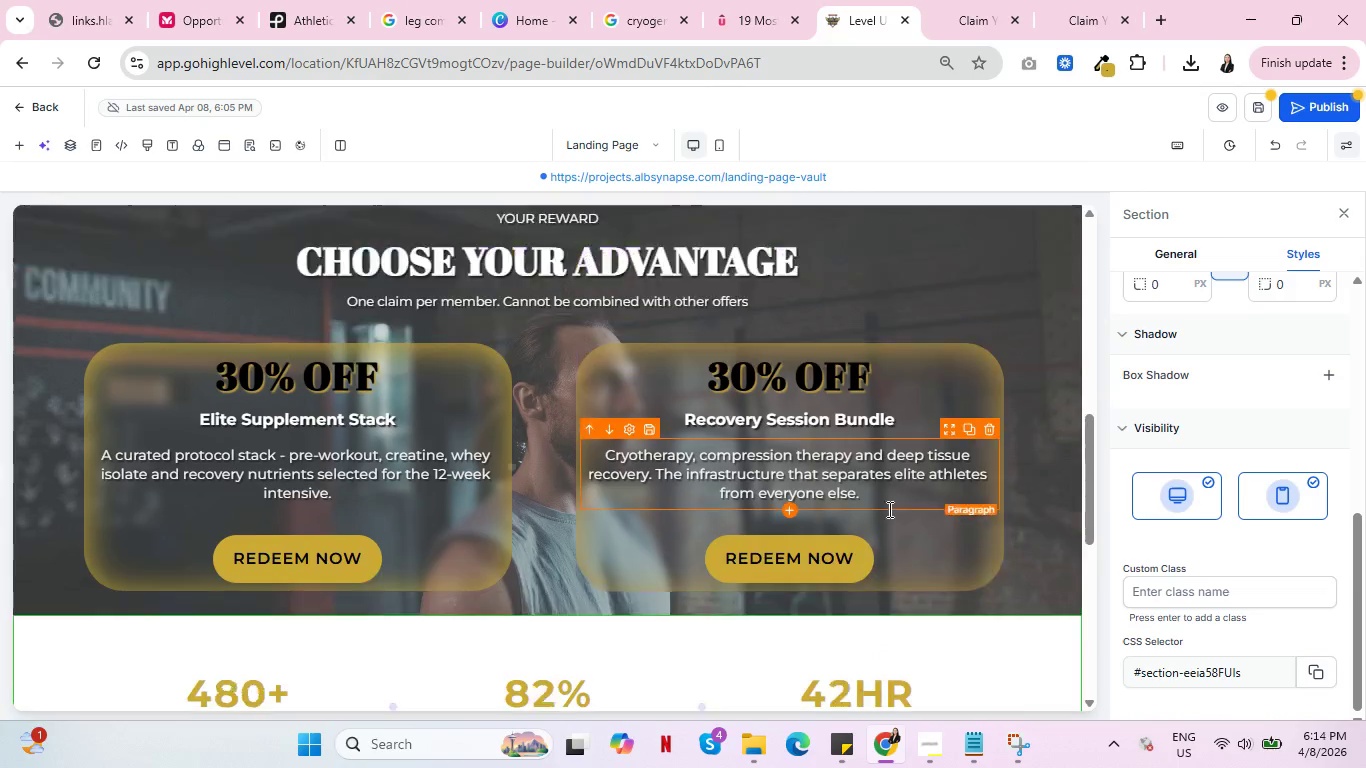 
scroll: coordinate [888, 505], scroll_direction: up, amount: 8.0
 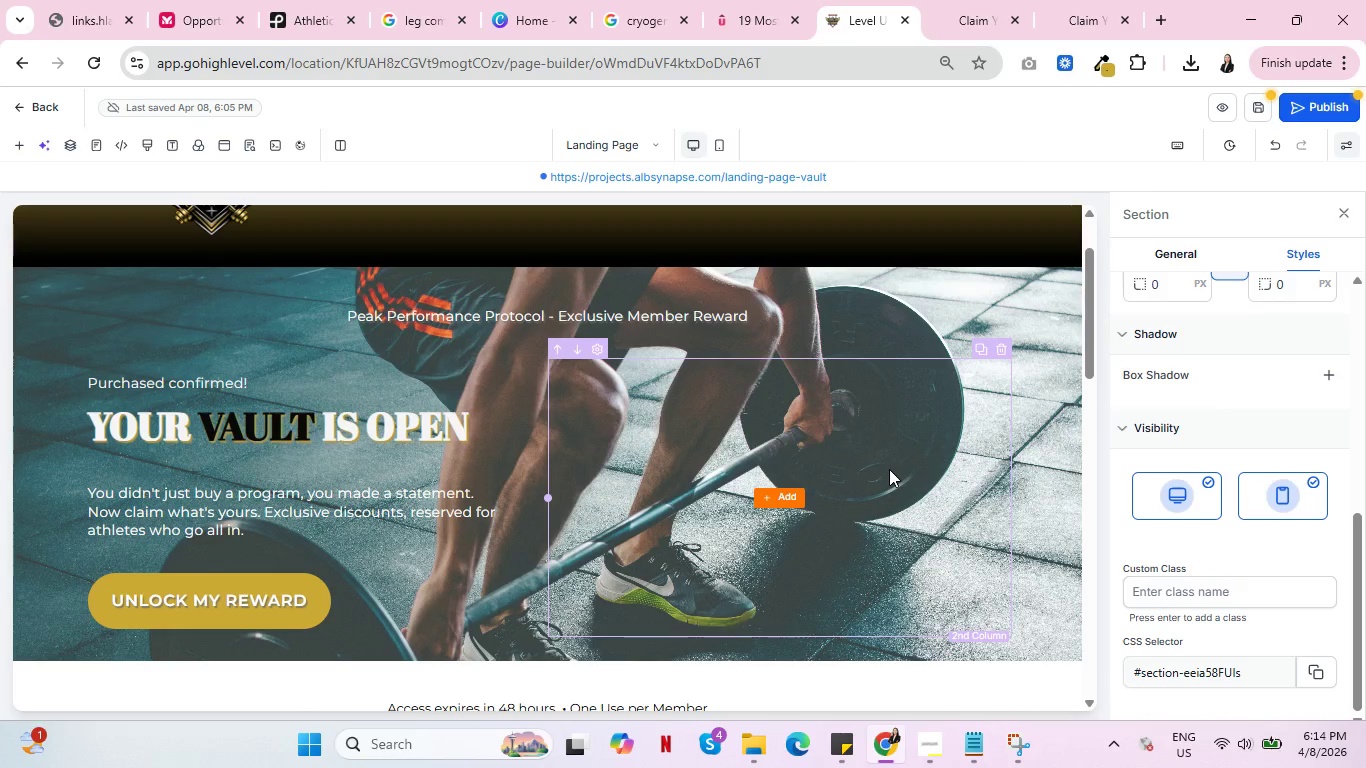 
wait(7.58)
 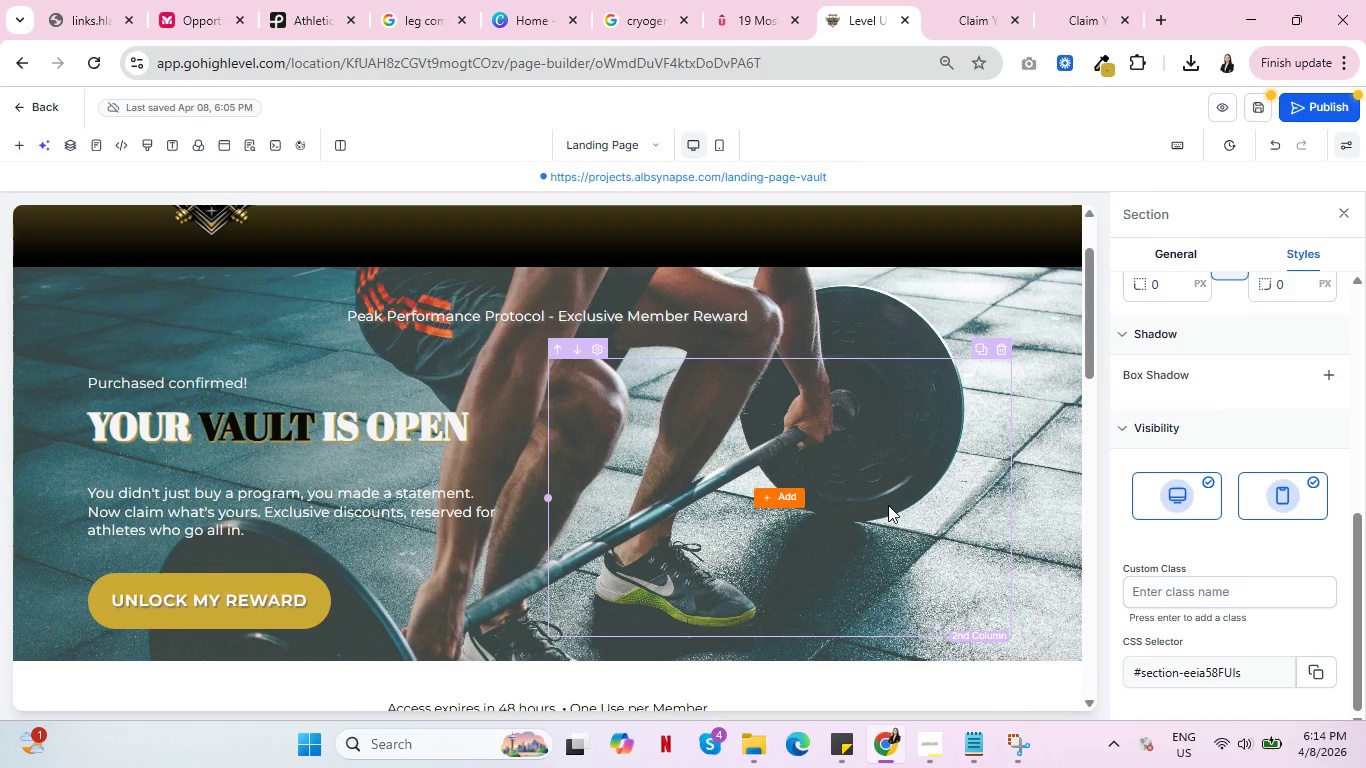 
scroll: coordinate [884, 467], scroll_direction: up, amount: 5.0
 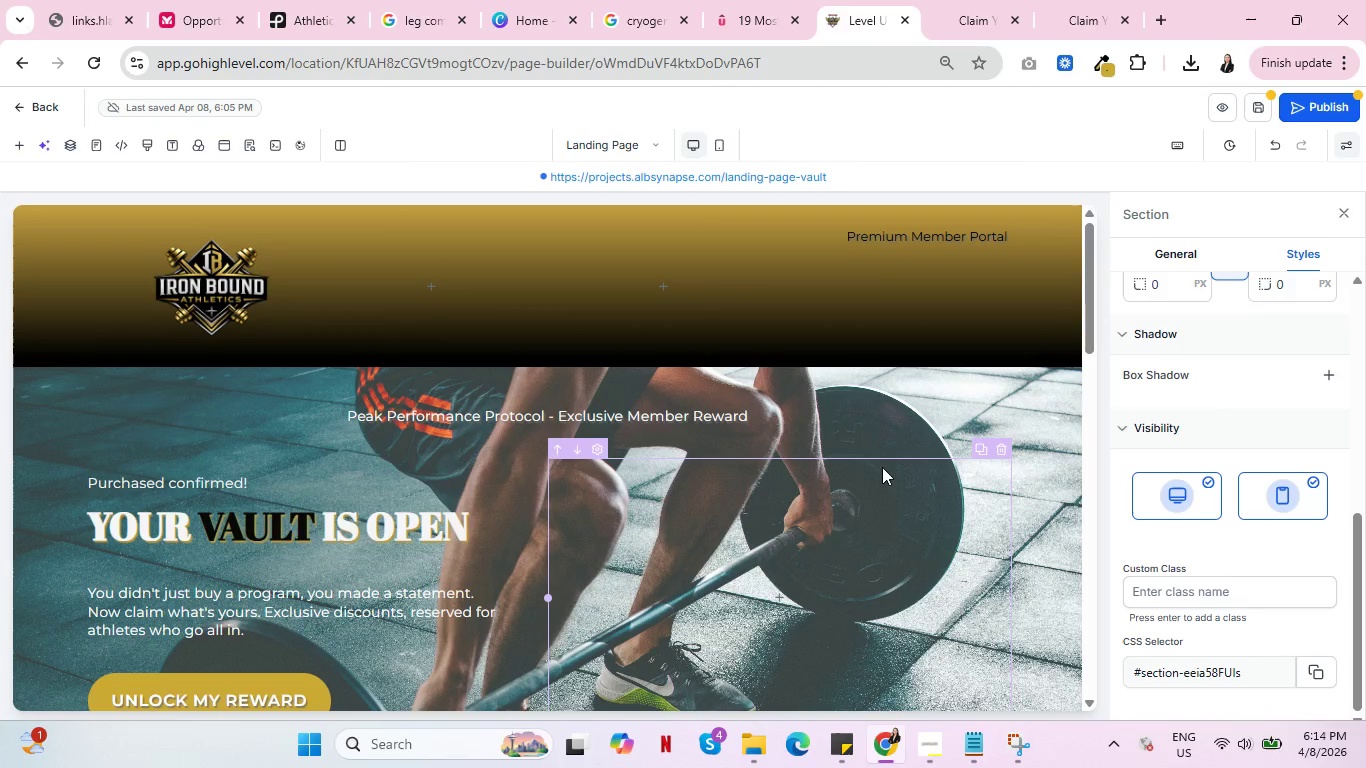 
scroll: coordinate [883, 468], scroll_direction: down, amount: 1.0
 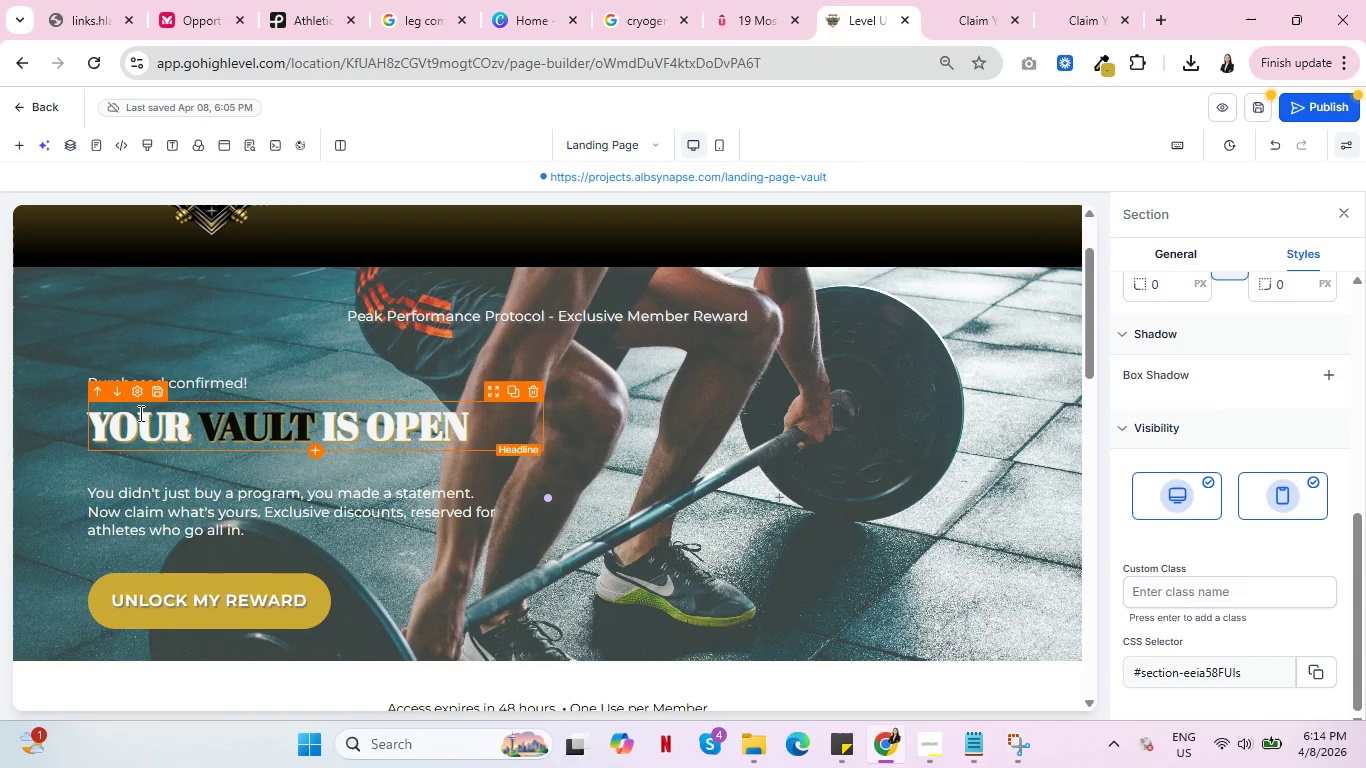 
left_click([161, 496])
 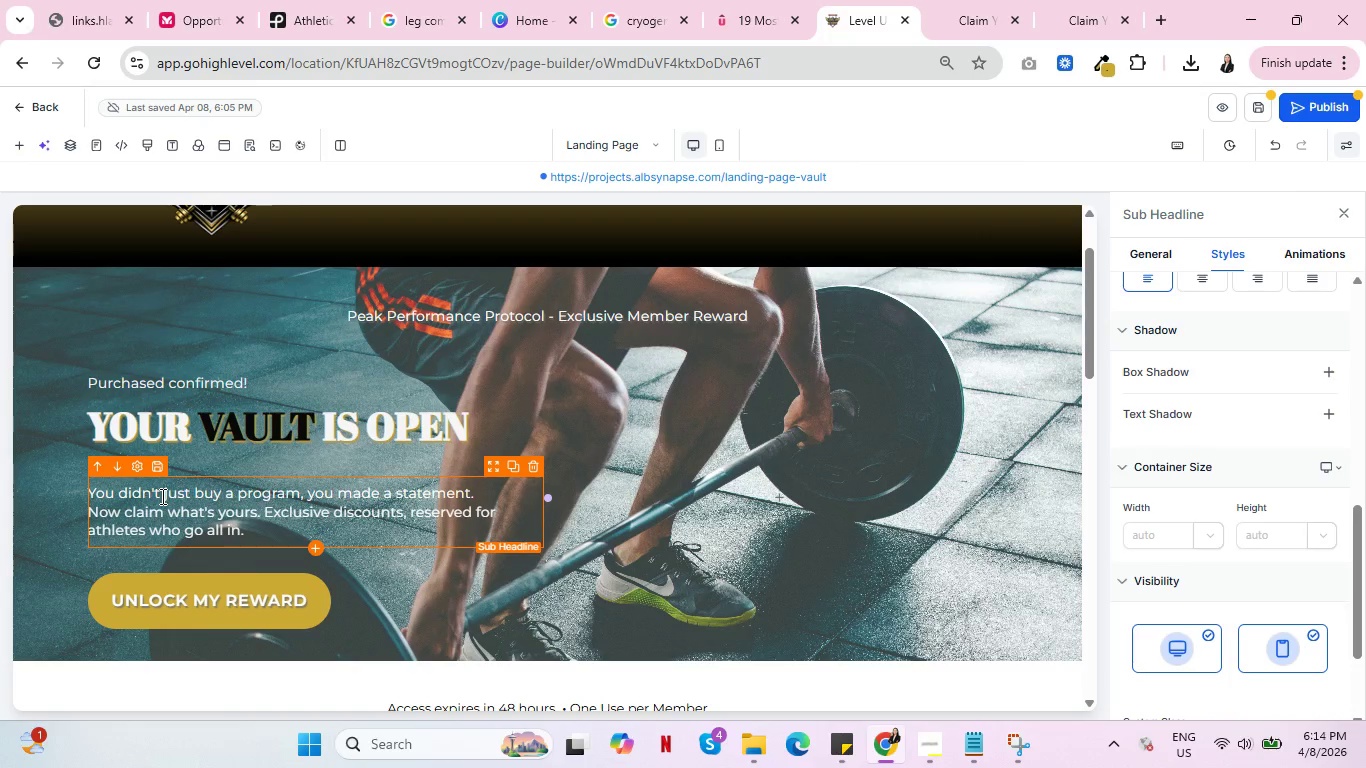 
key(Control+A)
 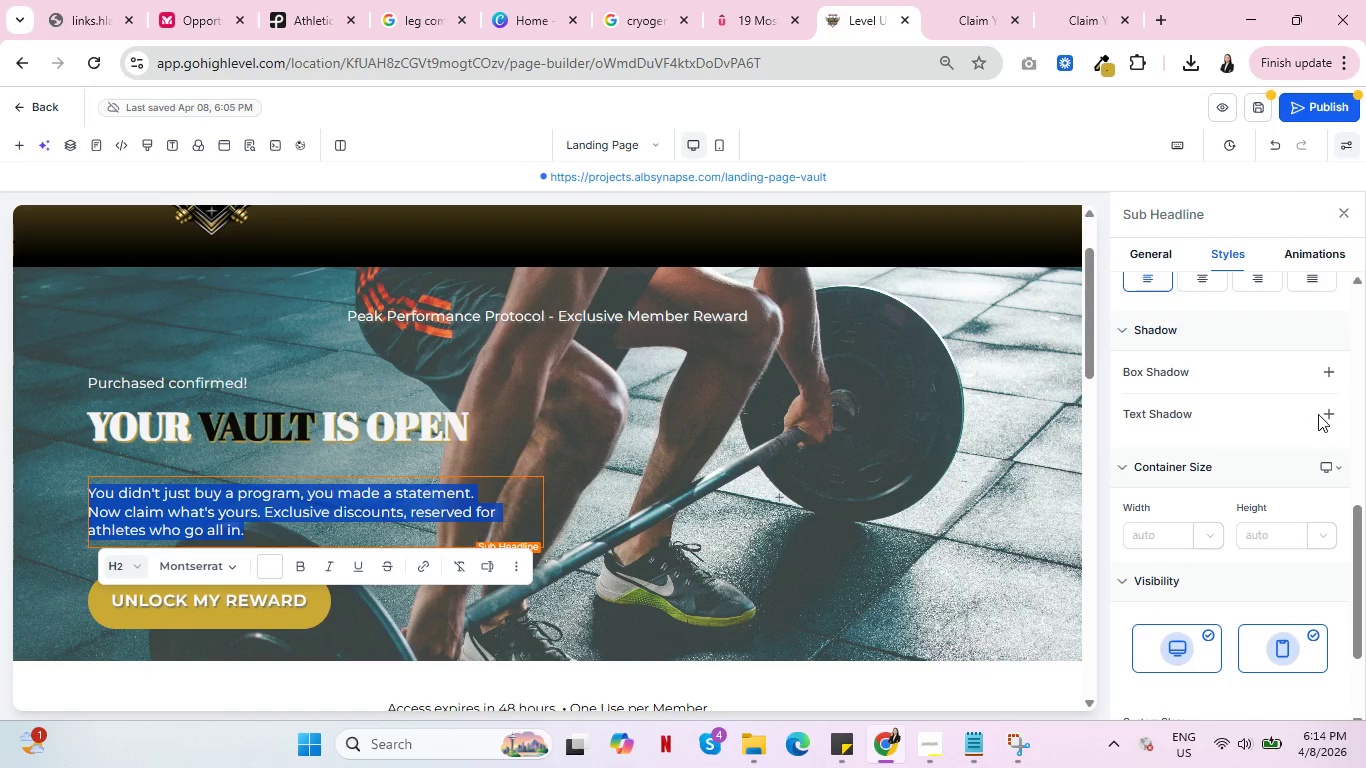 
left_click([1324, 411])
 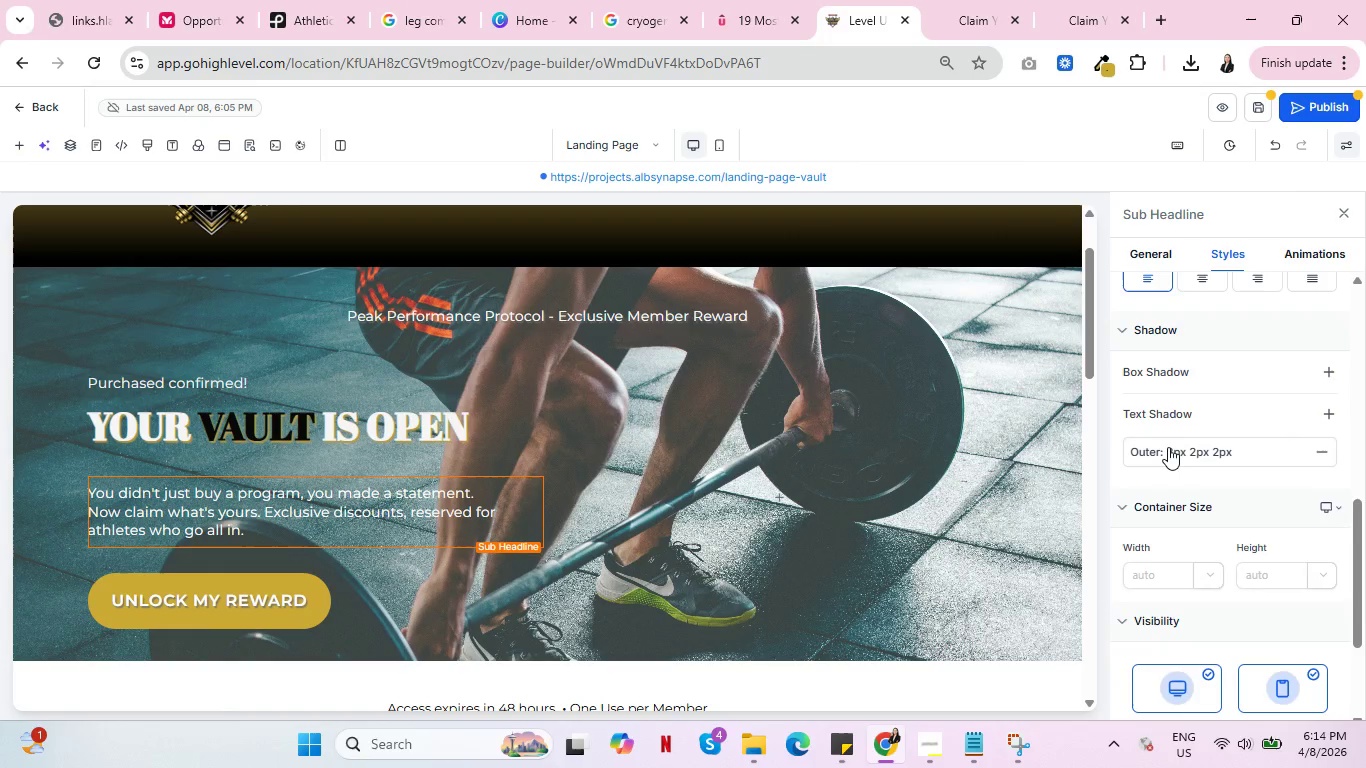 
left_click([1168, 447])
 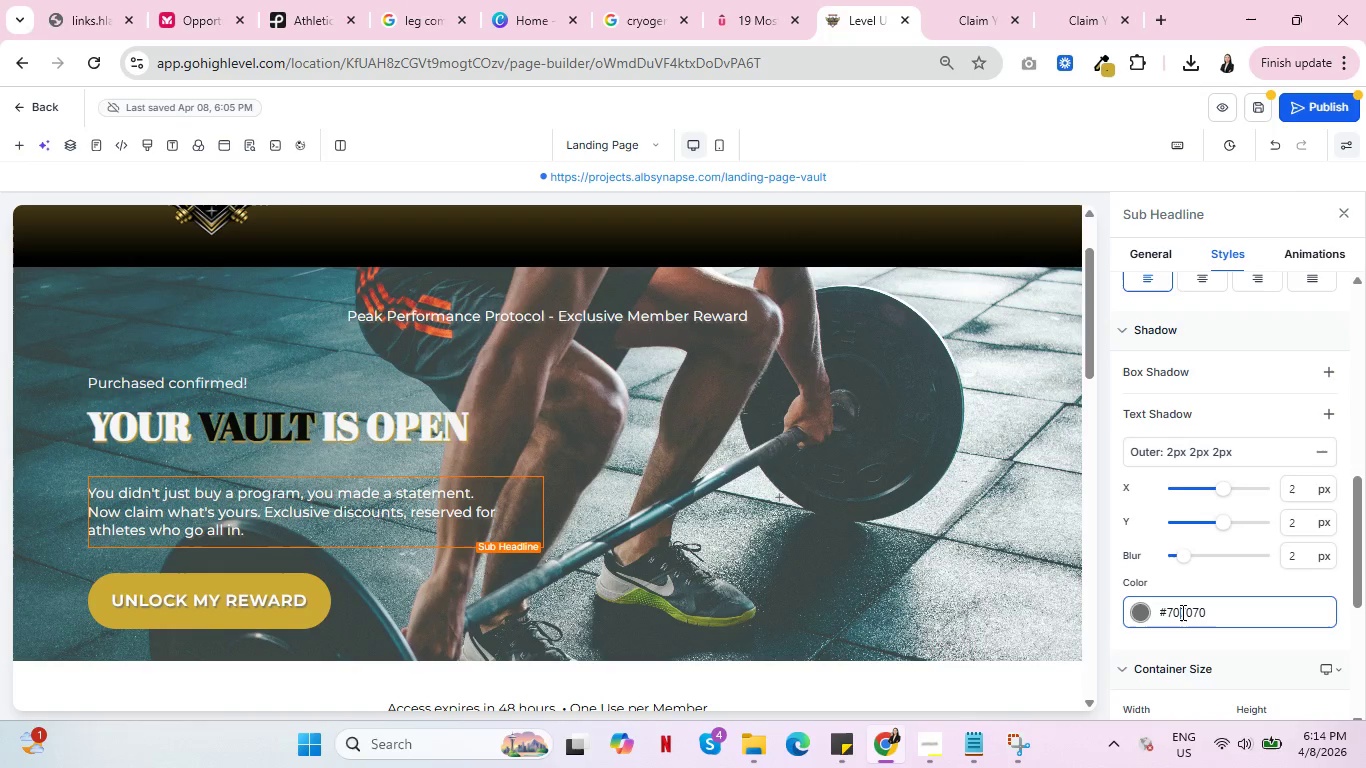 
left_click([1181, 612])
 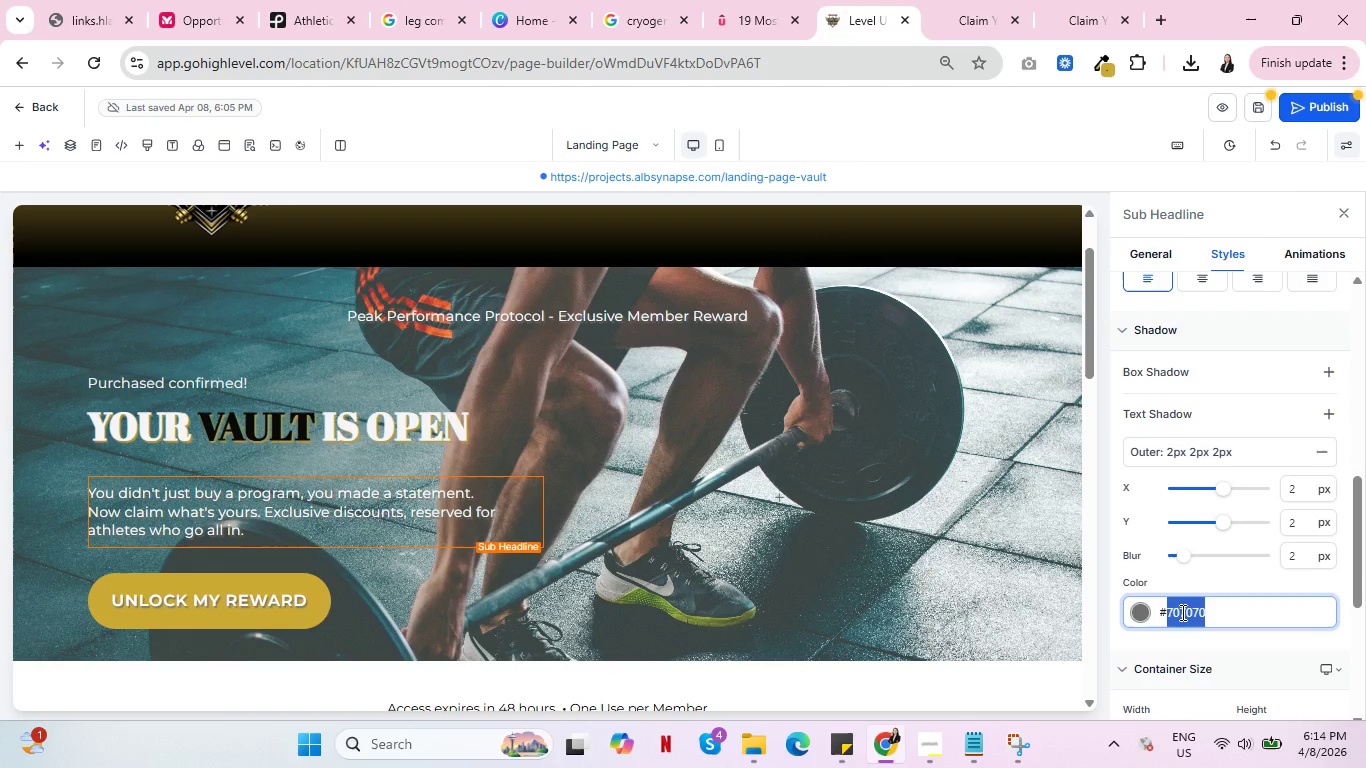 
double_click([1181, 612])
 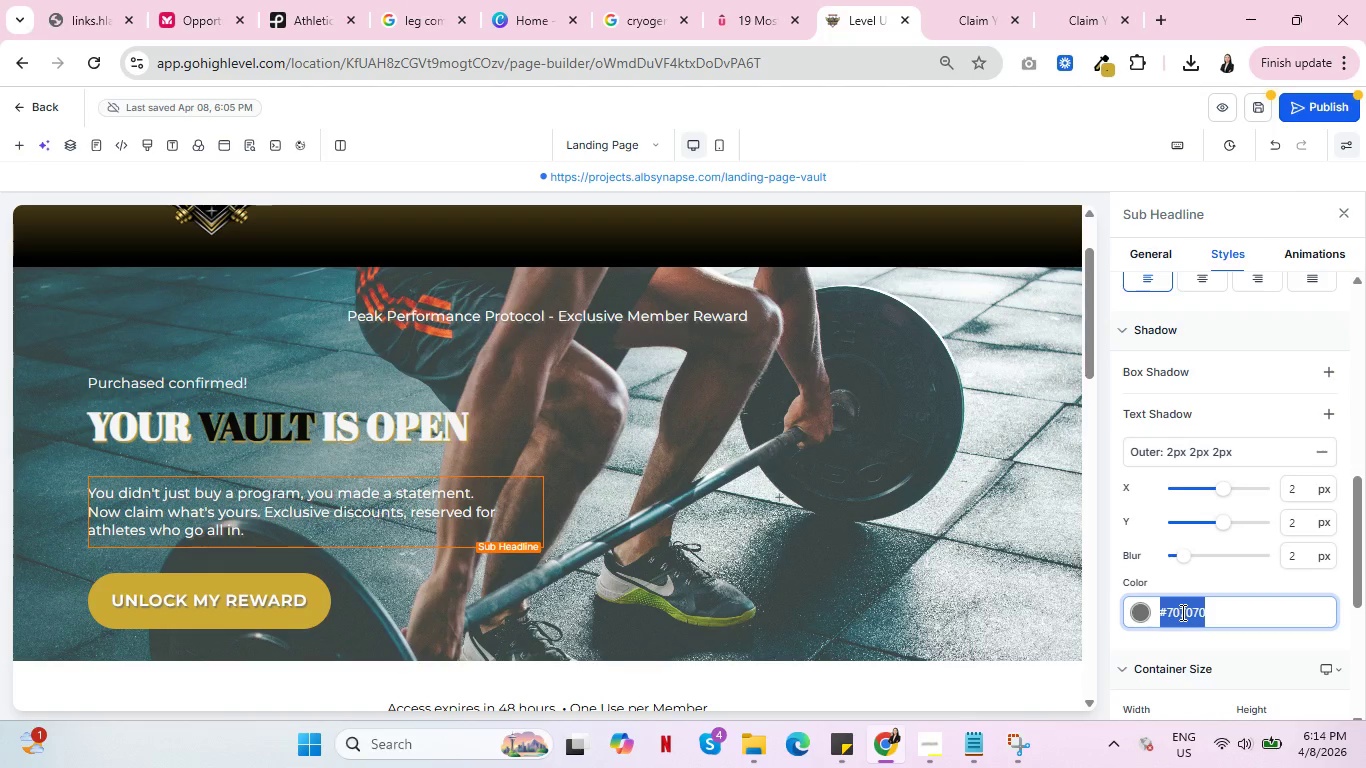 
triple_click([1181, 612])
 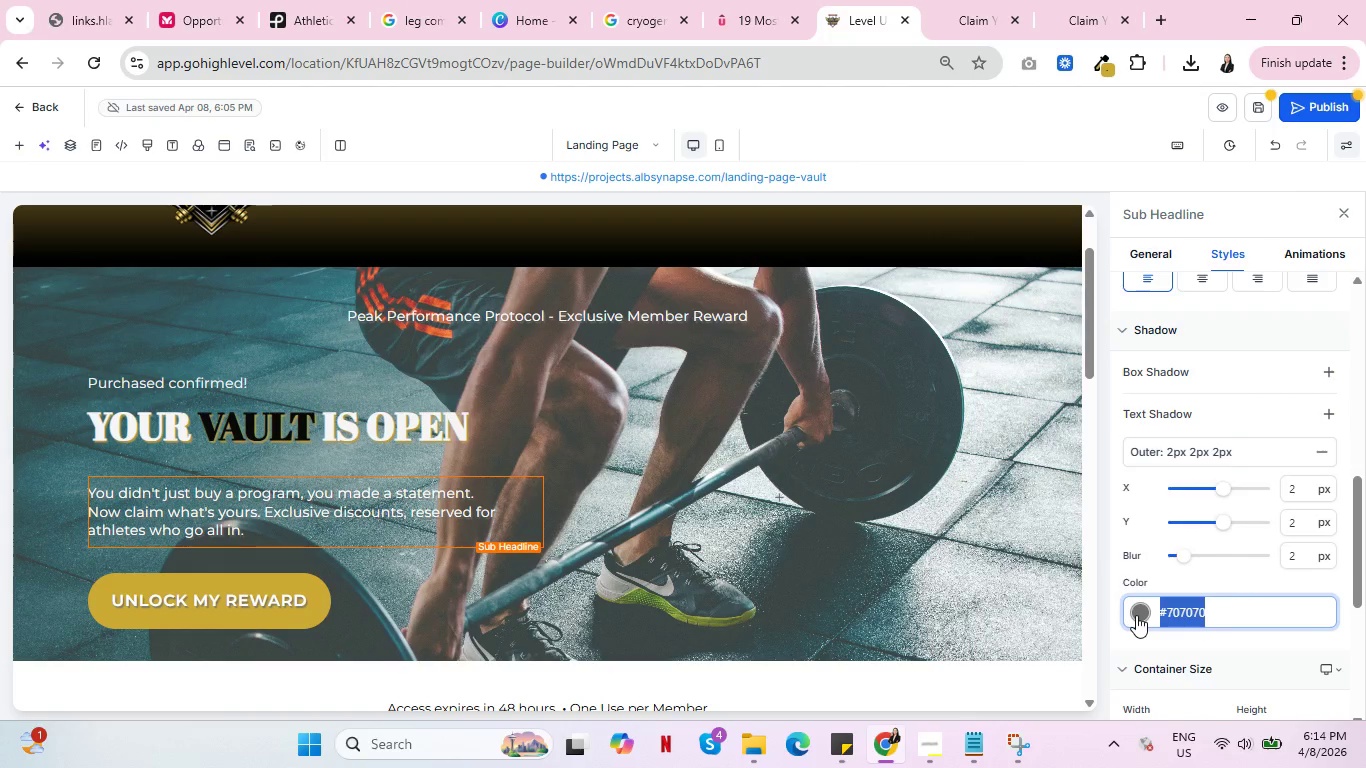 
left_click([1136, 615])
 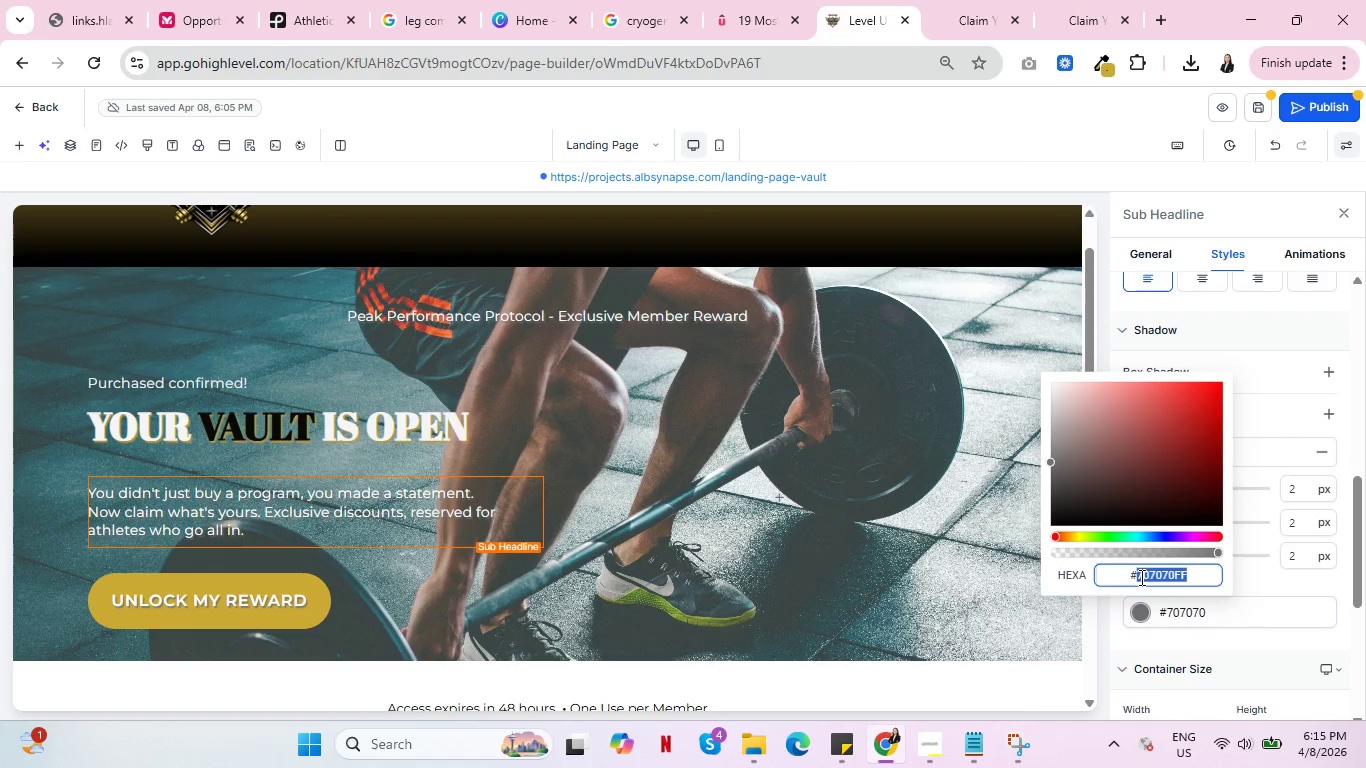 
double_click([1140, 577])
 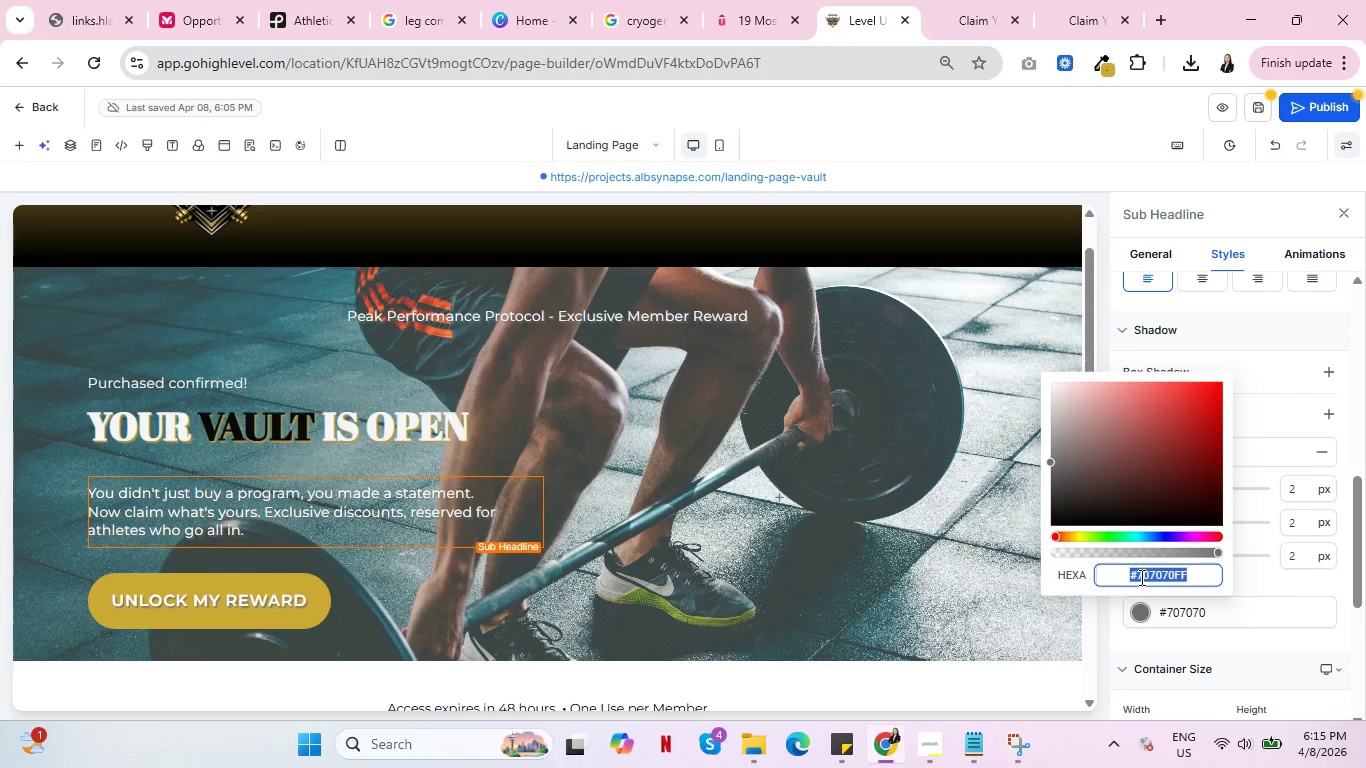 
triple_click([1140, 577])
 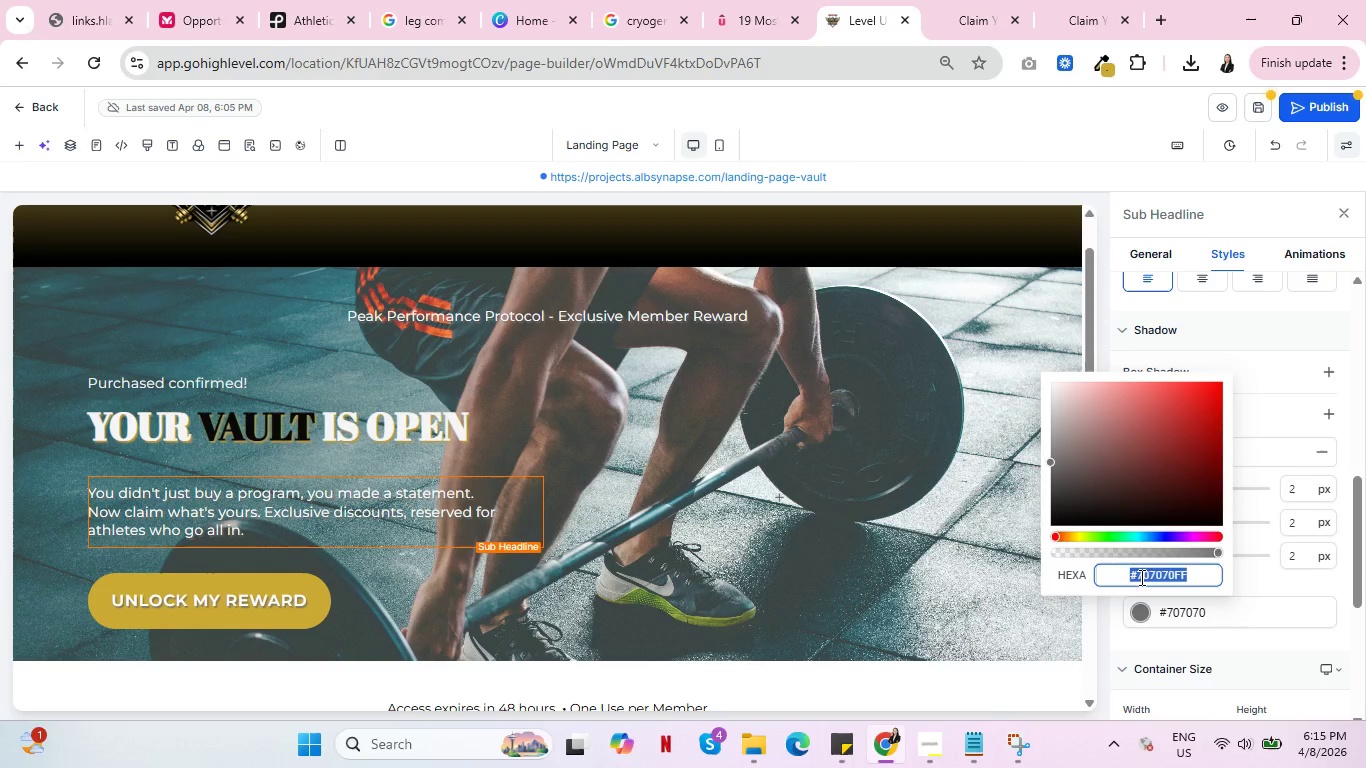 
key(Control+V)
 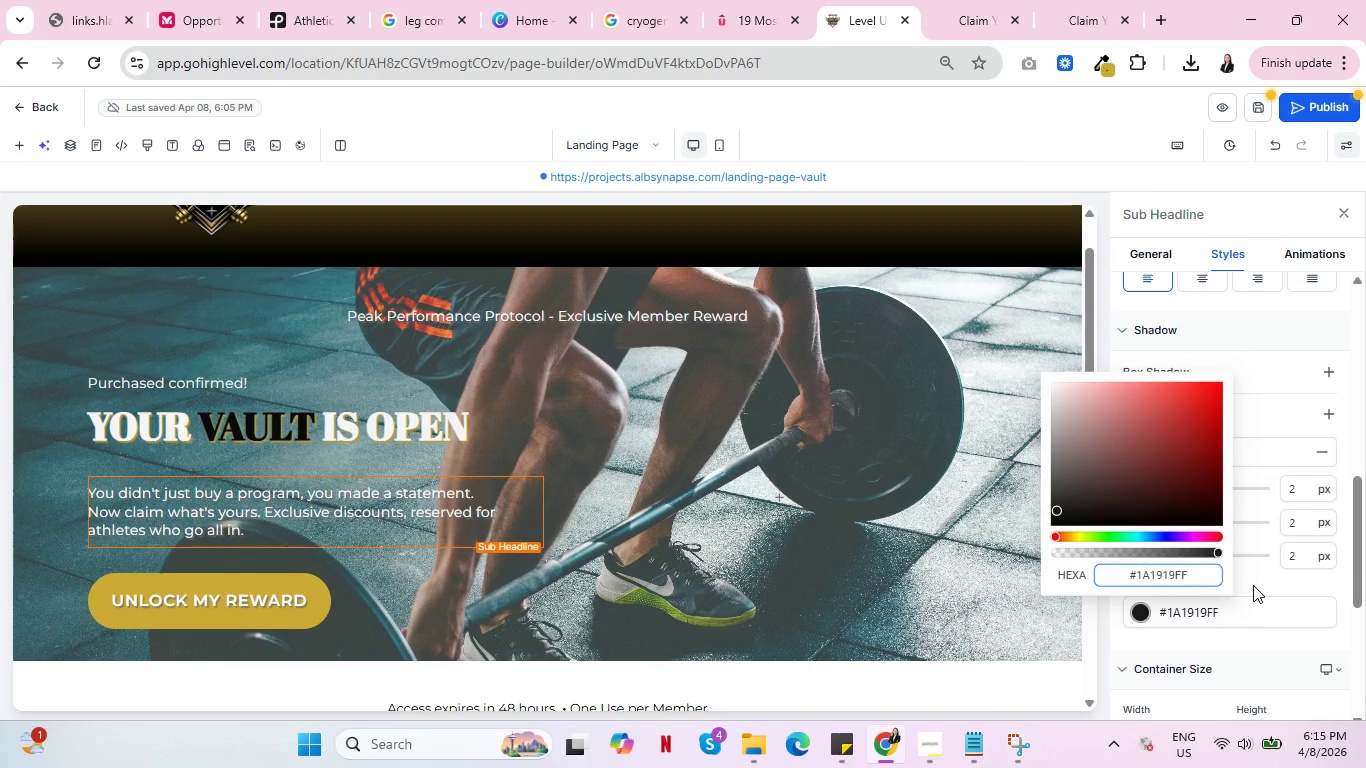 
left_click([1253, 585])
 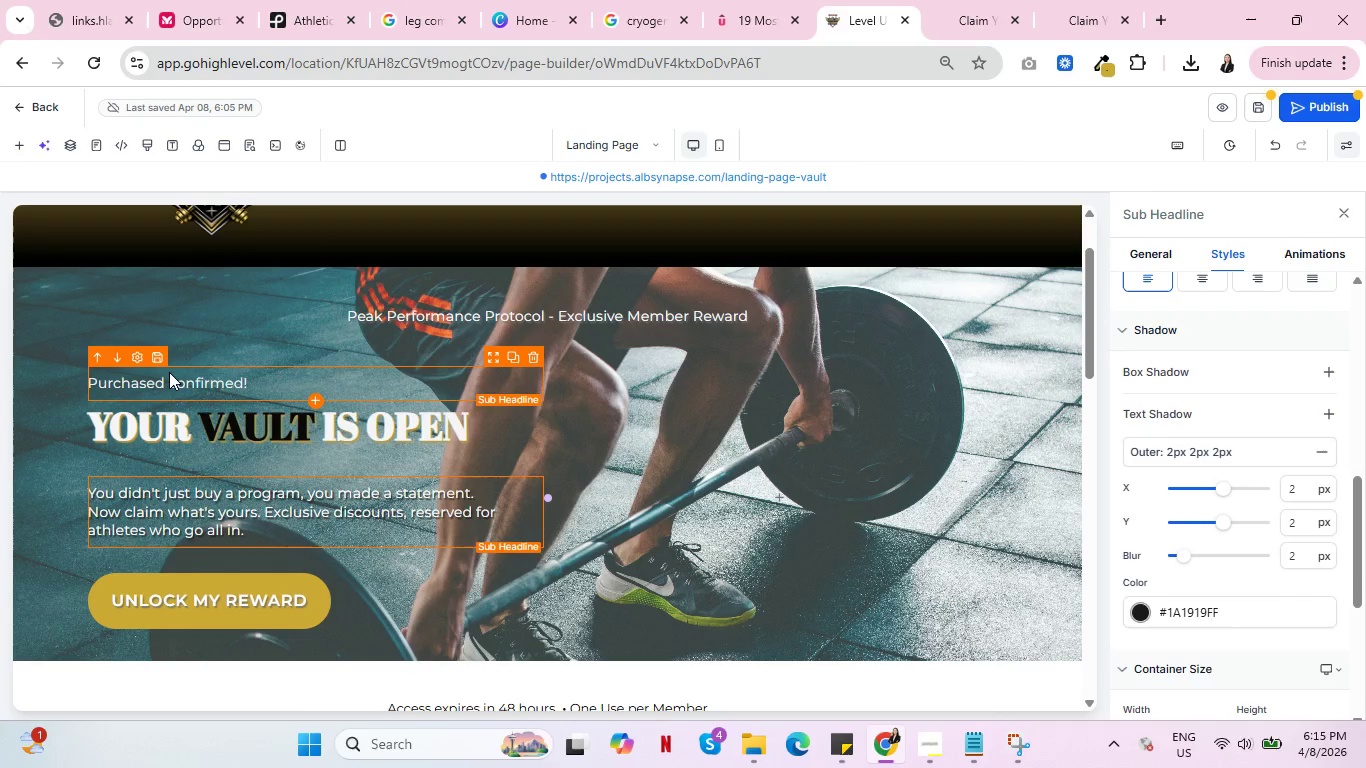 
wait(6.55)
 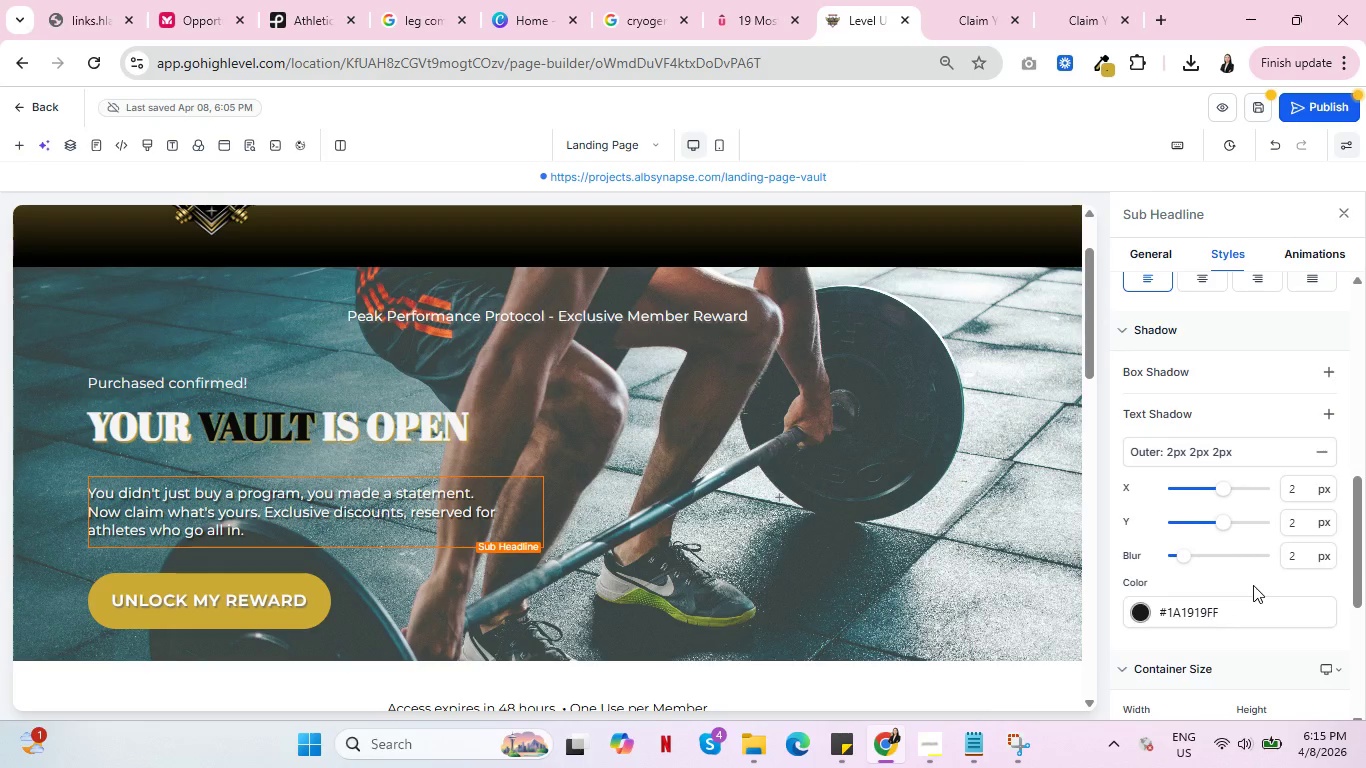 
left_click([143, 419])
 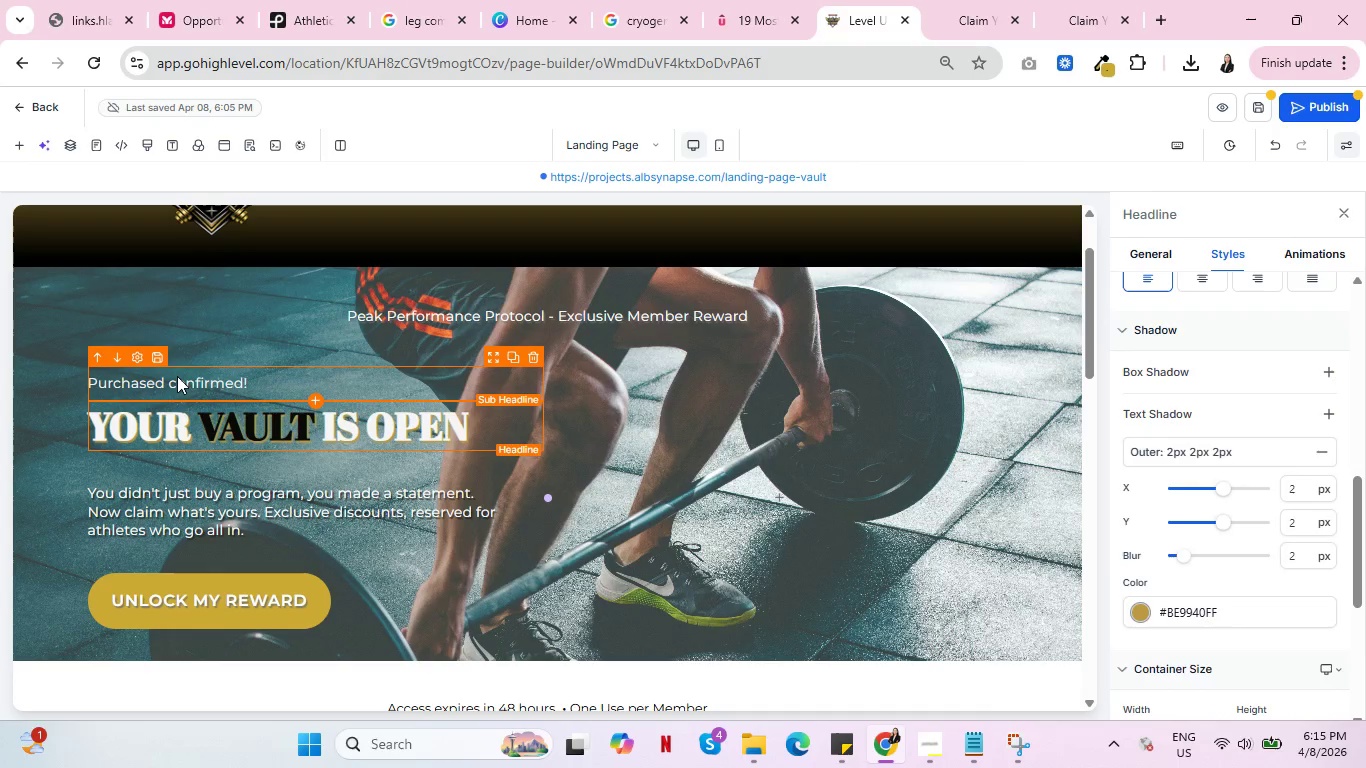 
left_click([177, 376])
 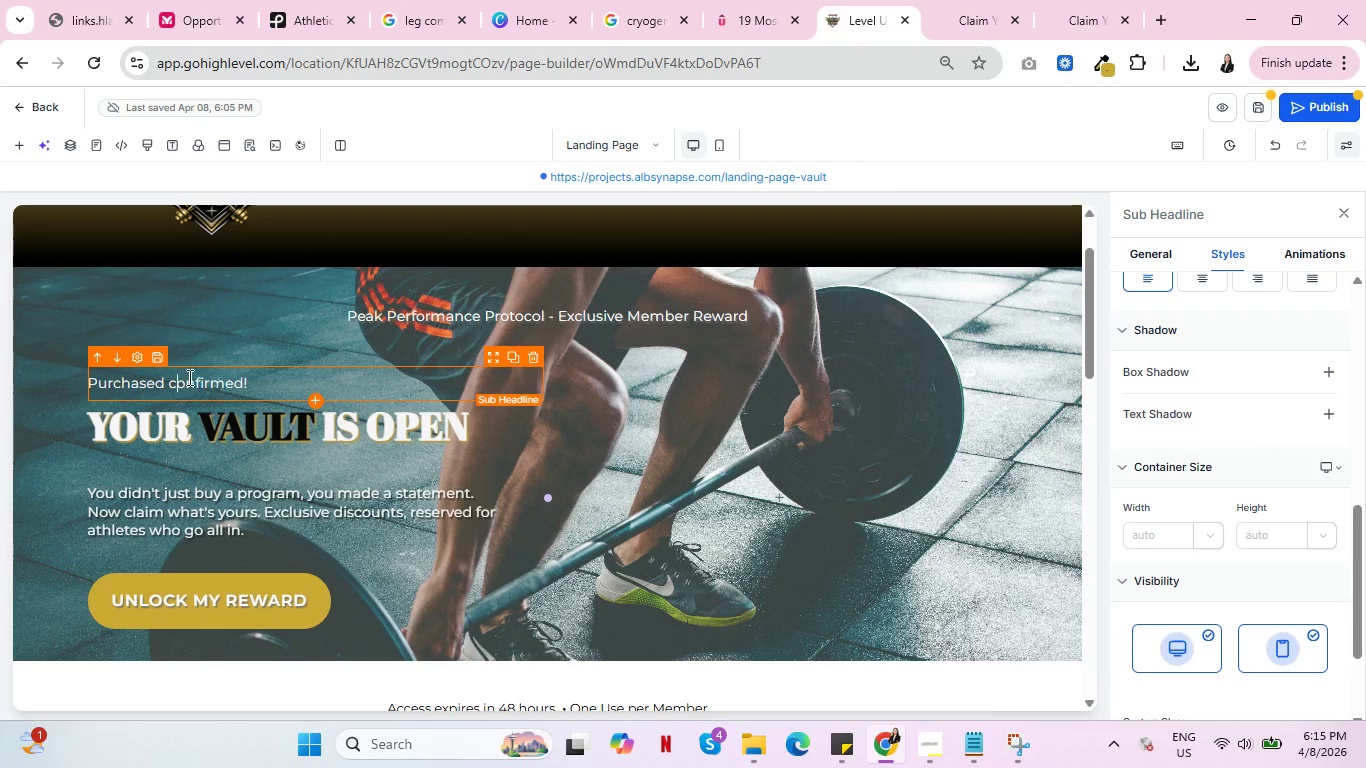 
key(Control+ControlLeft)
 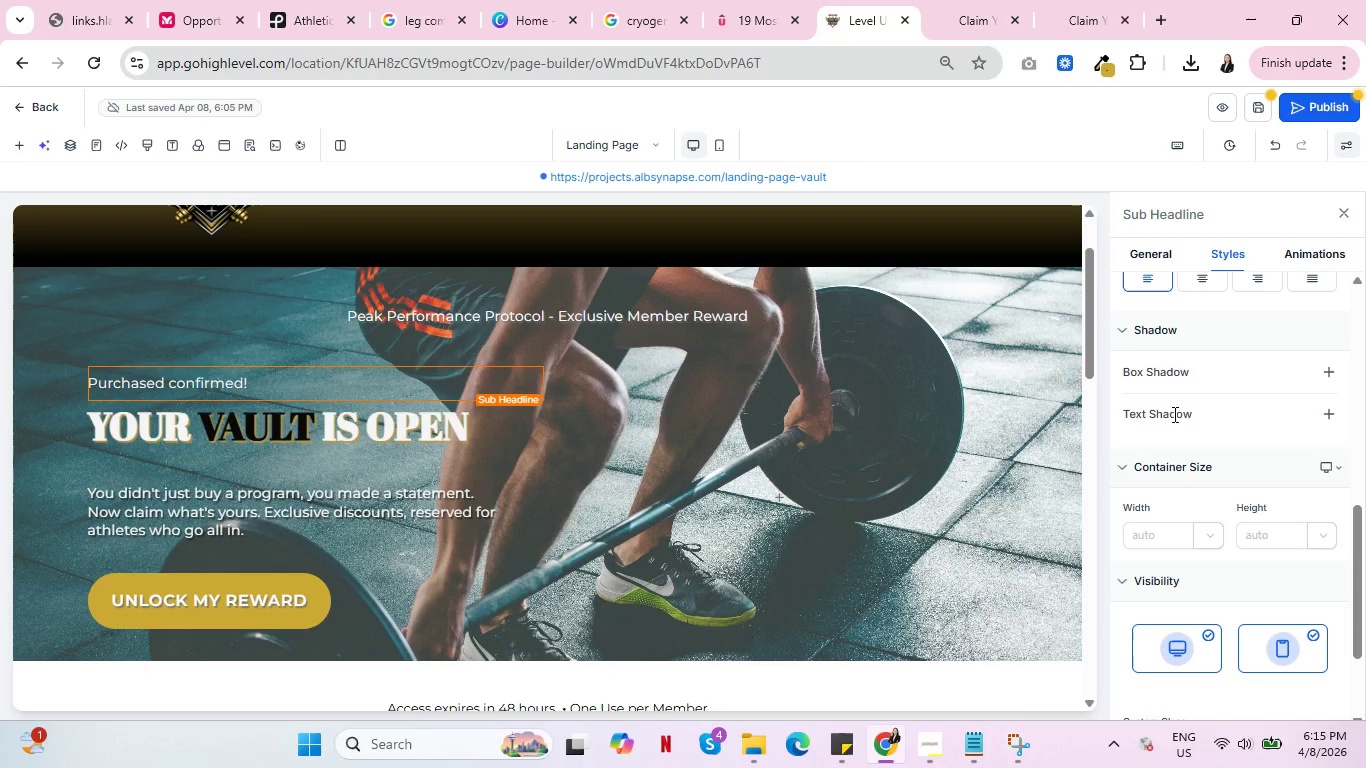 
left_click([1173, 413])
 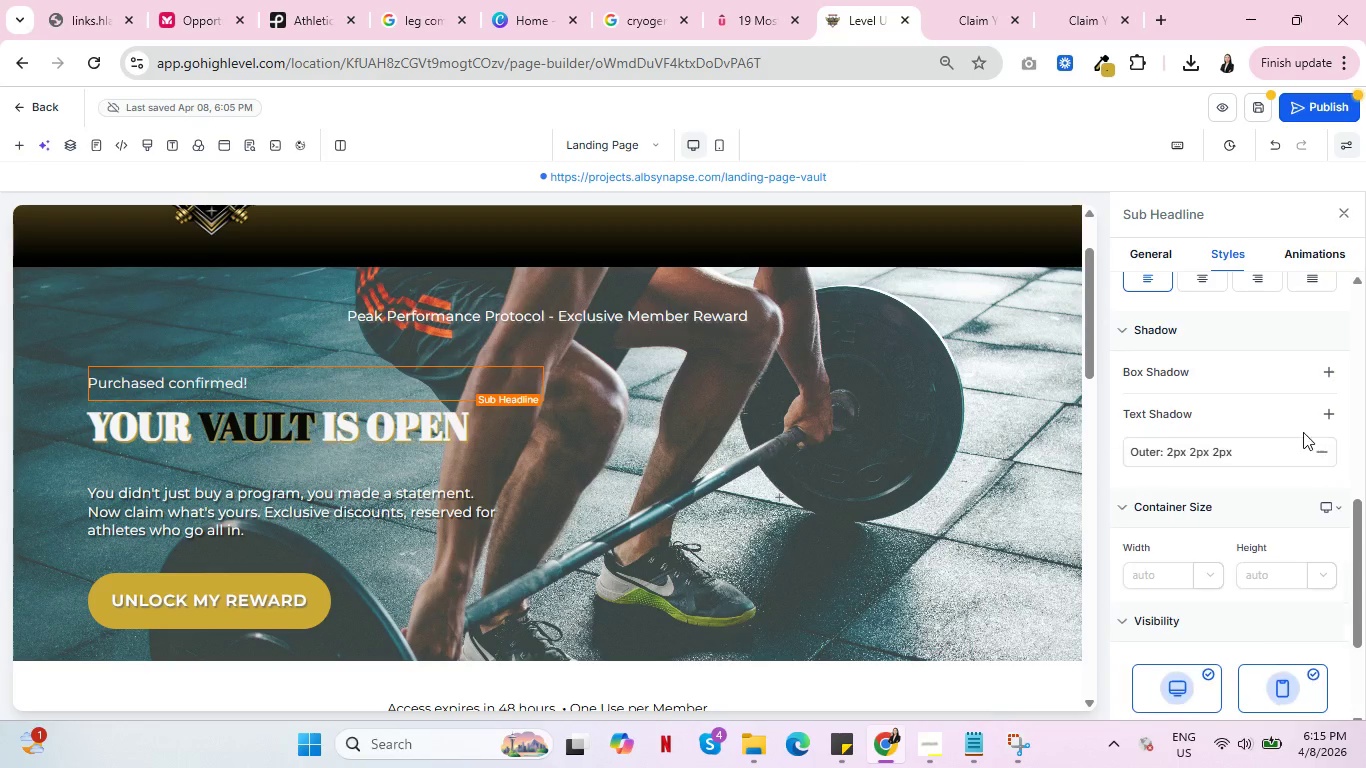 
left_click([1331, 416])
 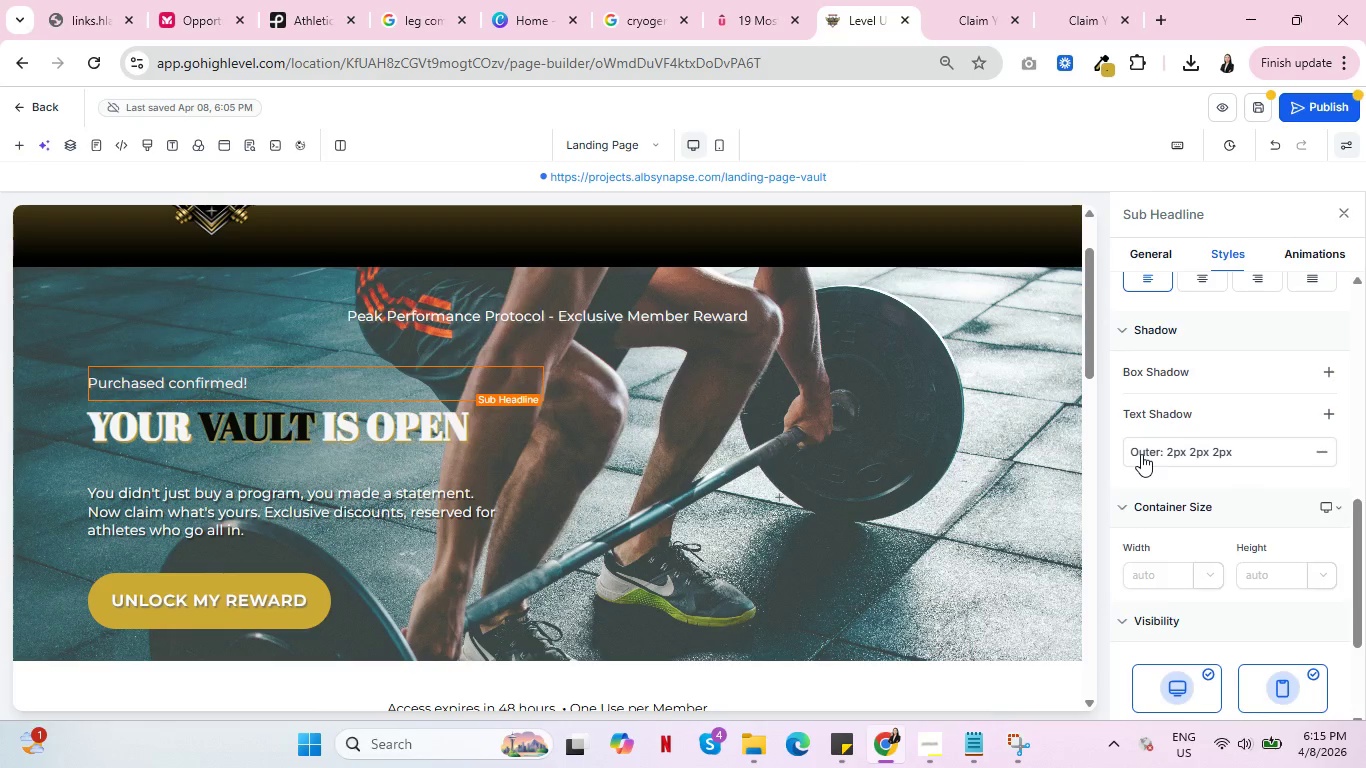 
left_click([1141, 454])
 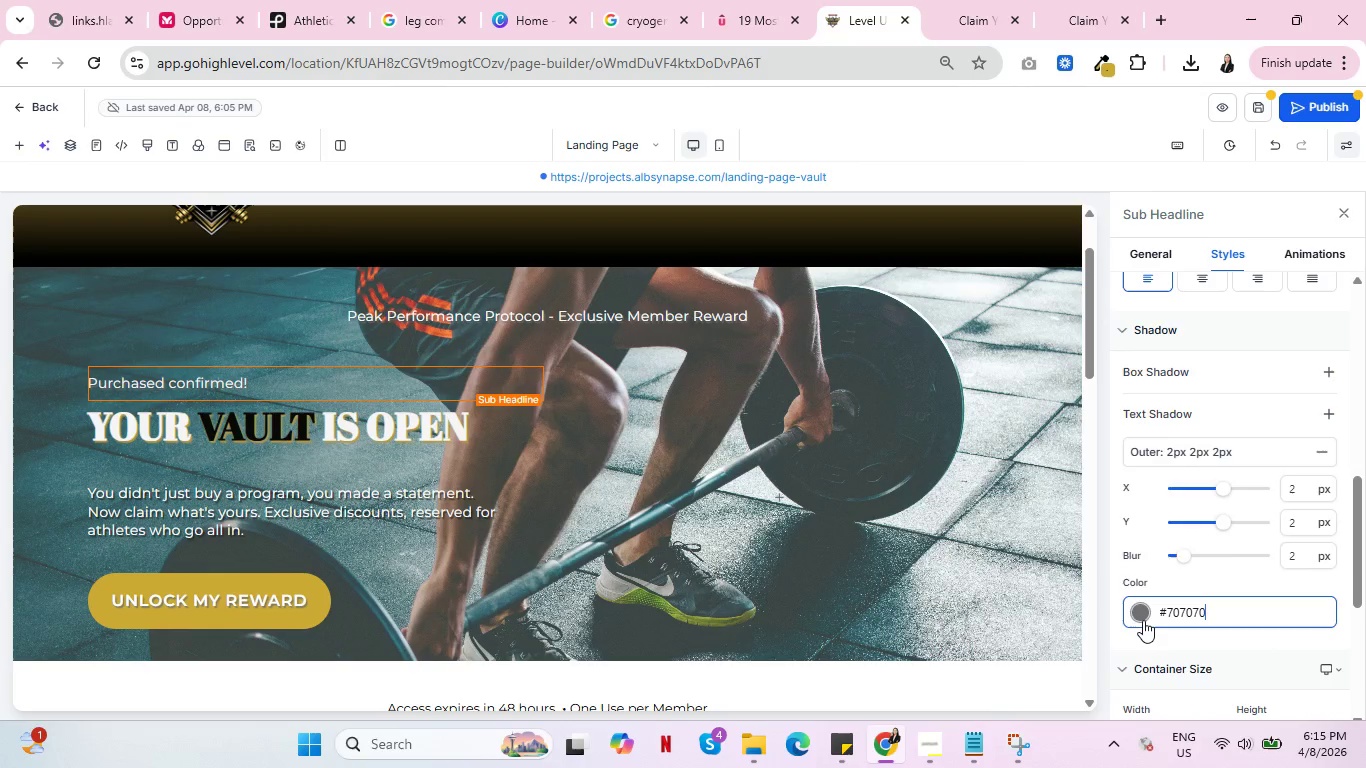 
left_click([1143, 620])
 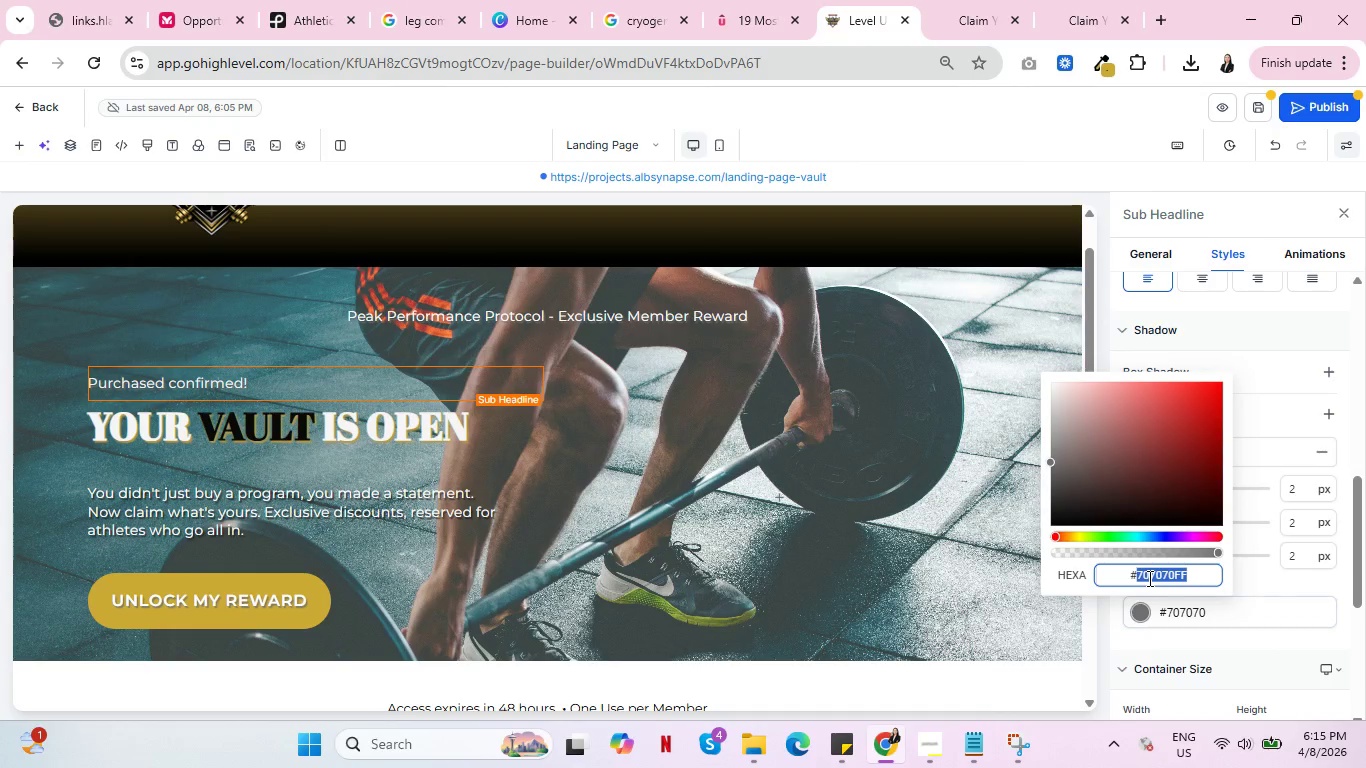 
double_click([1148, 578])
 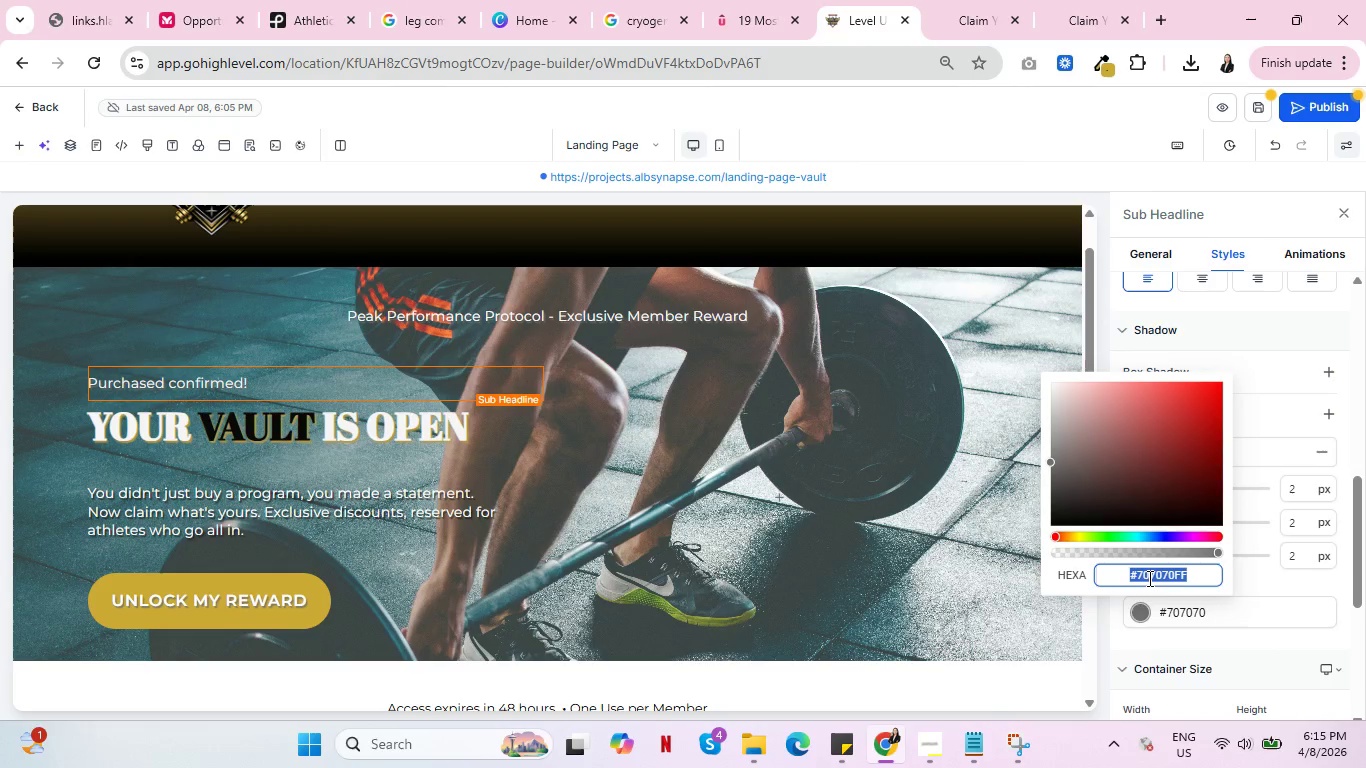 
triple_click([1148, 578])
 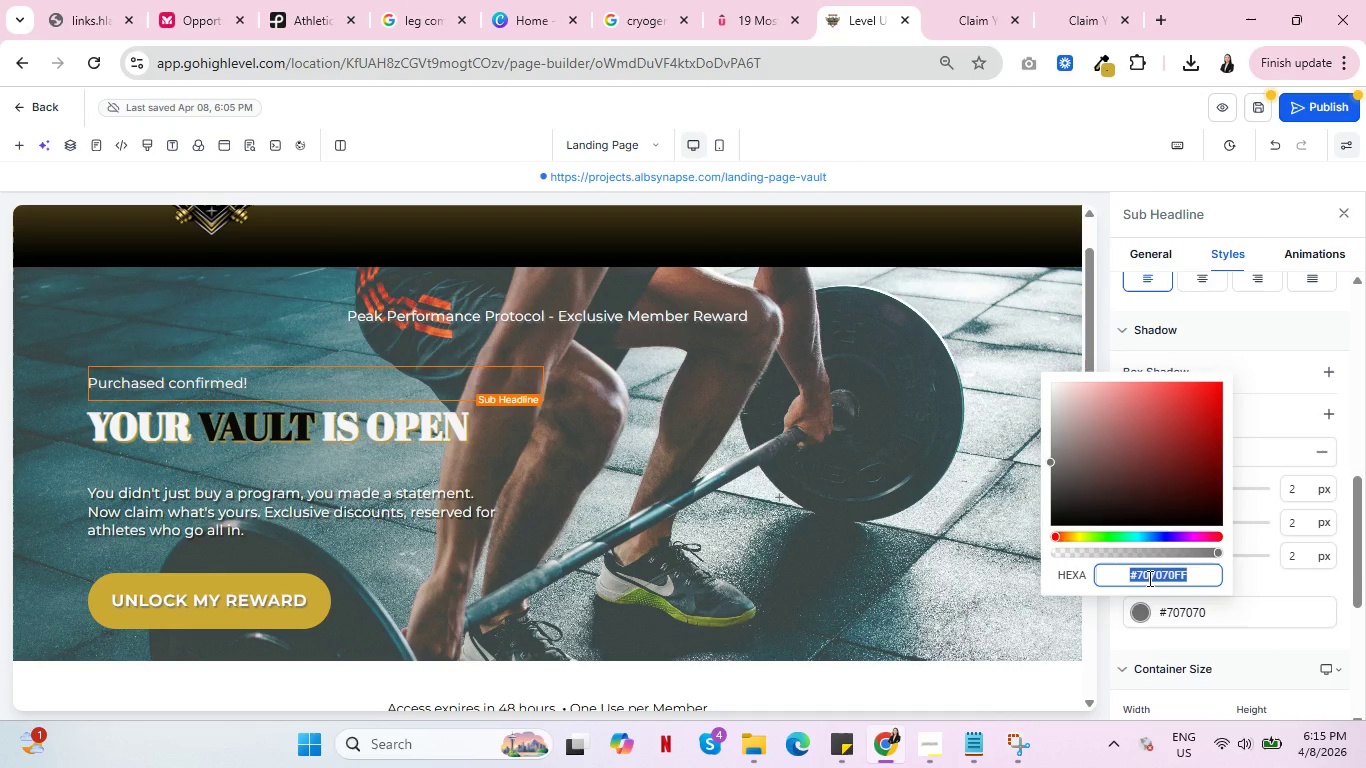 
key(Control+V)
 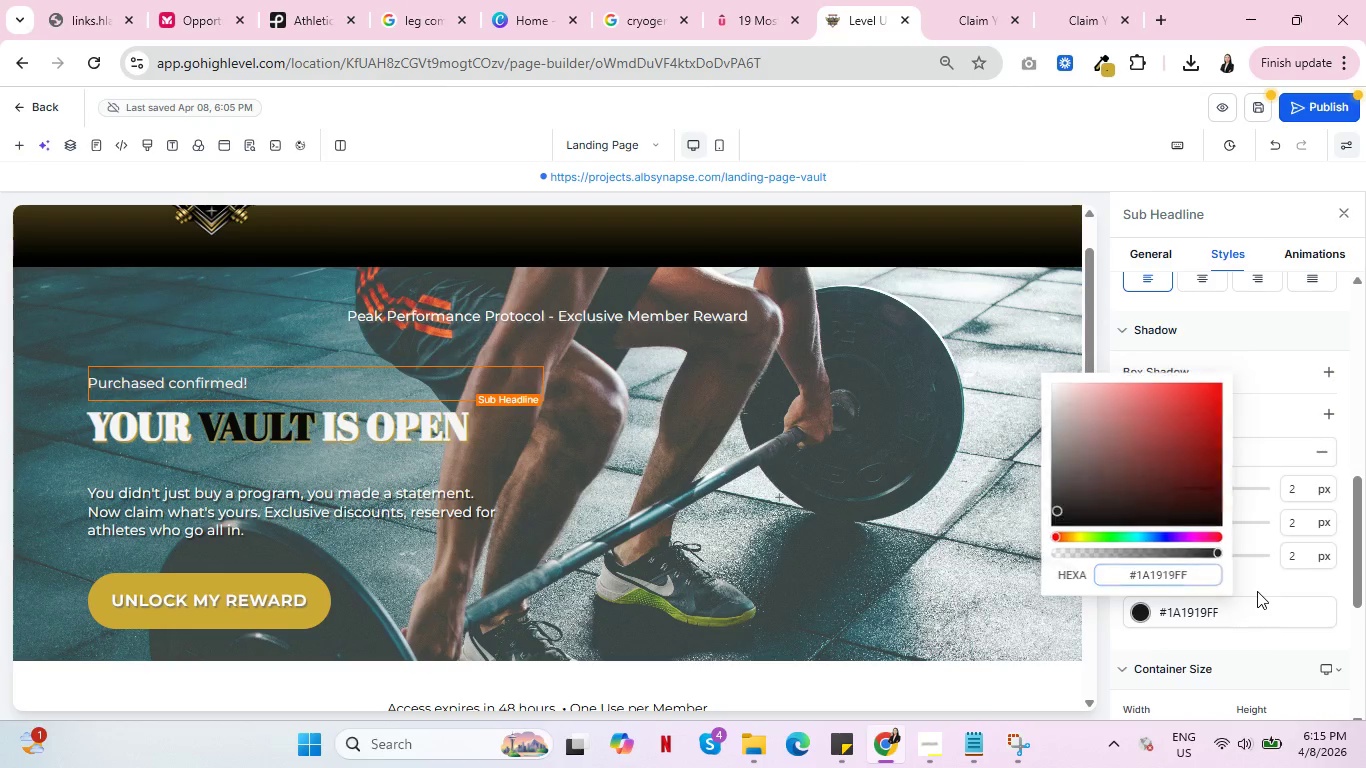 
left_click([1257, 591])
 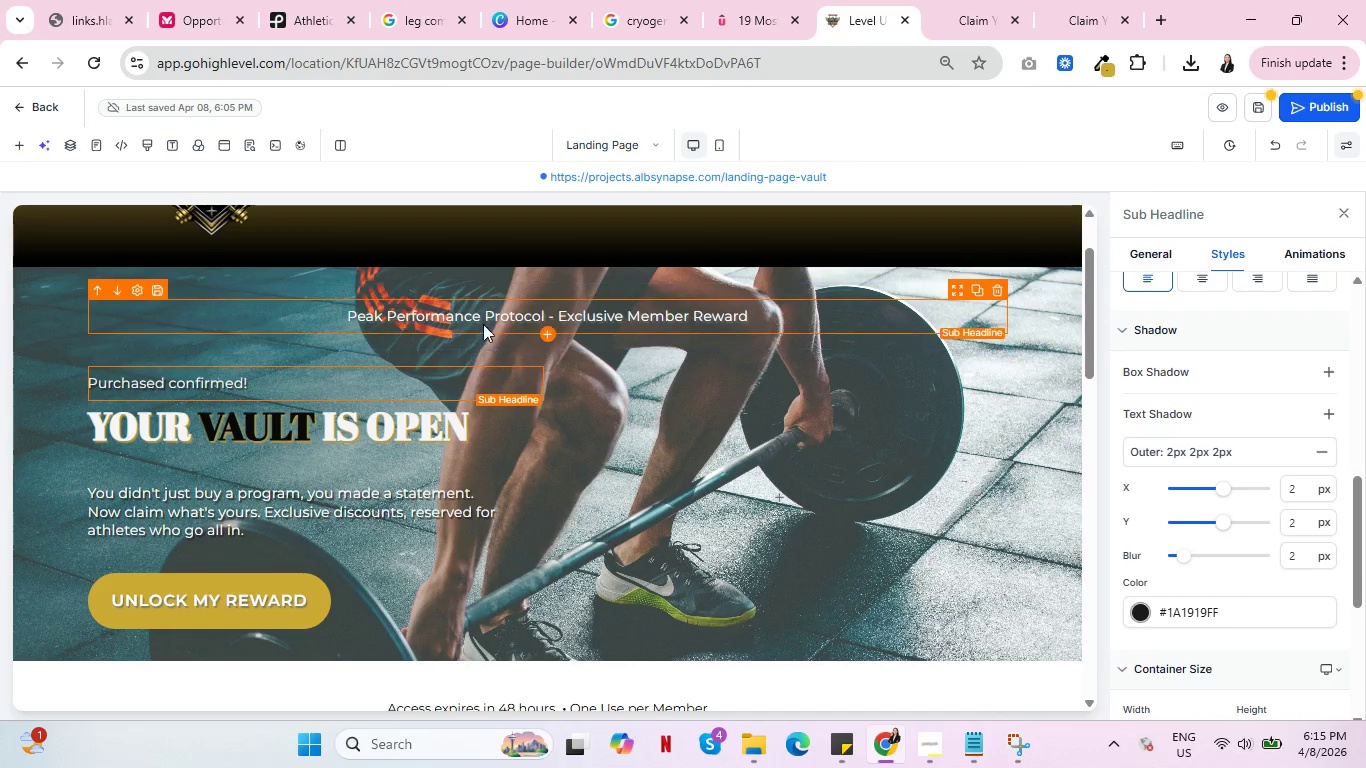 
left_click([476, 319])
 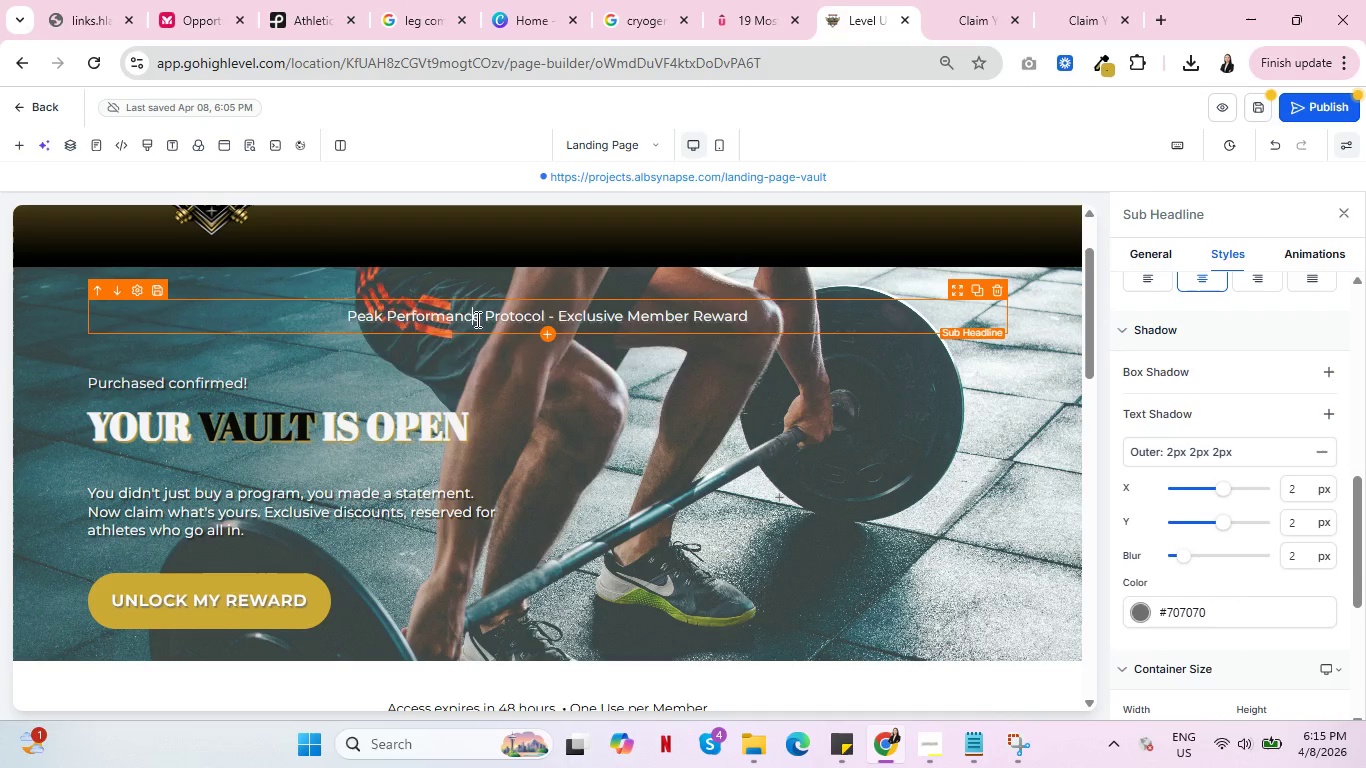 
key(Control+A)
 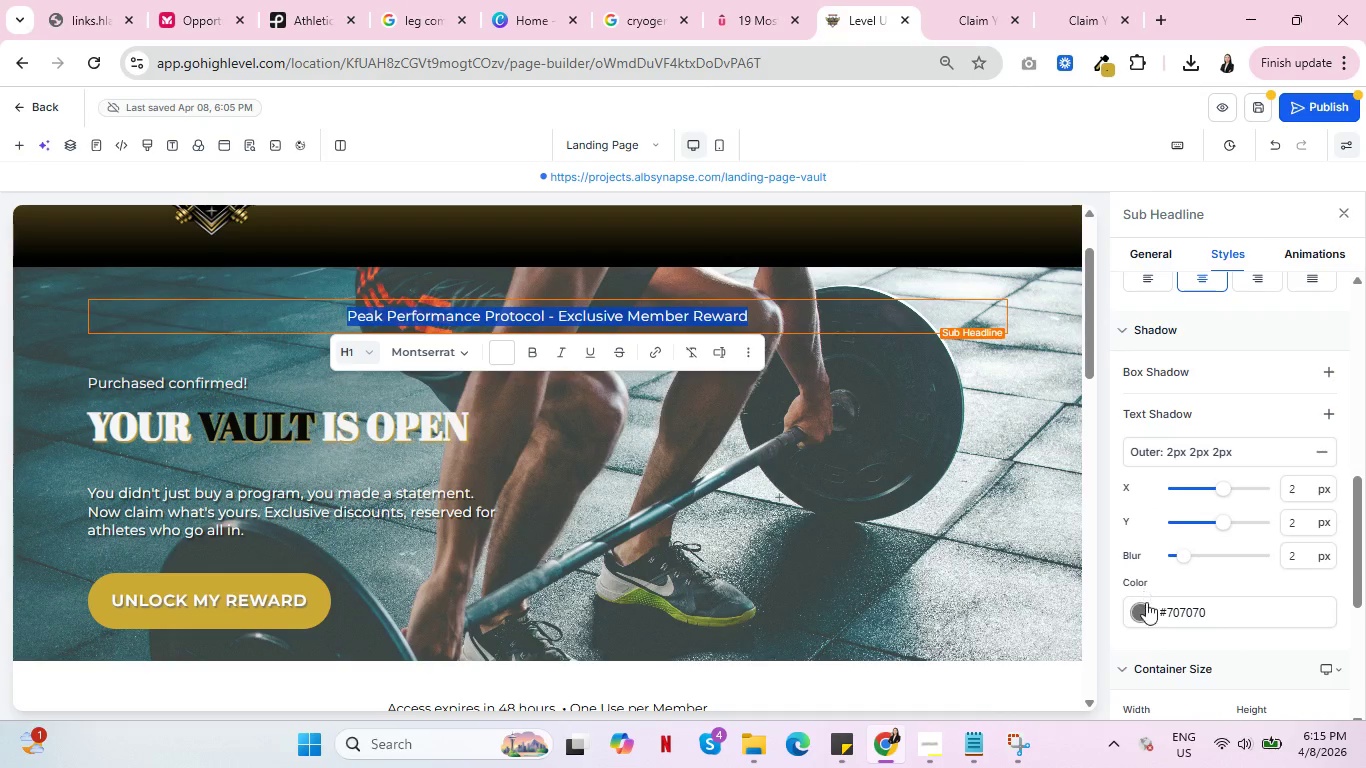 
left_click([1146, 605])
 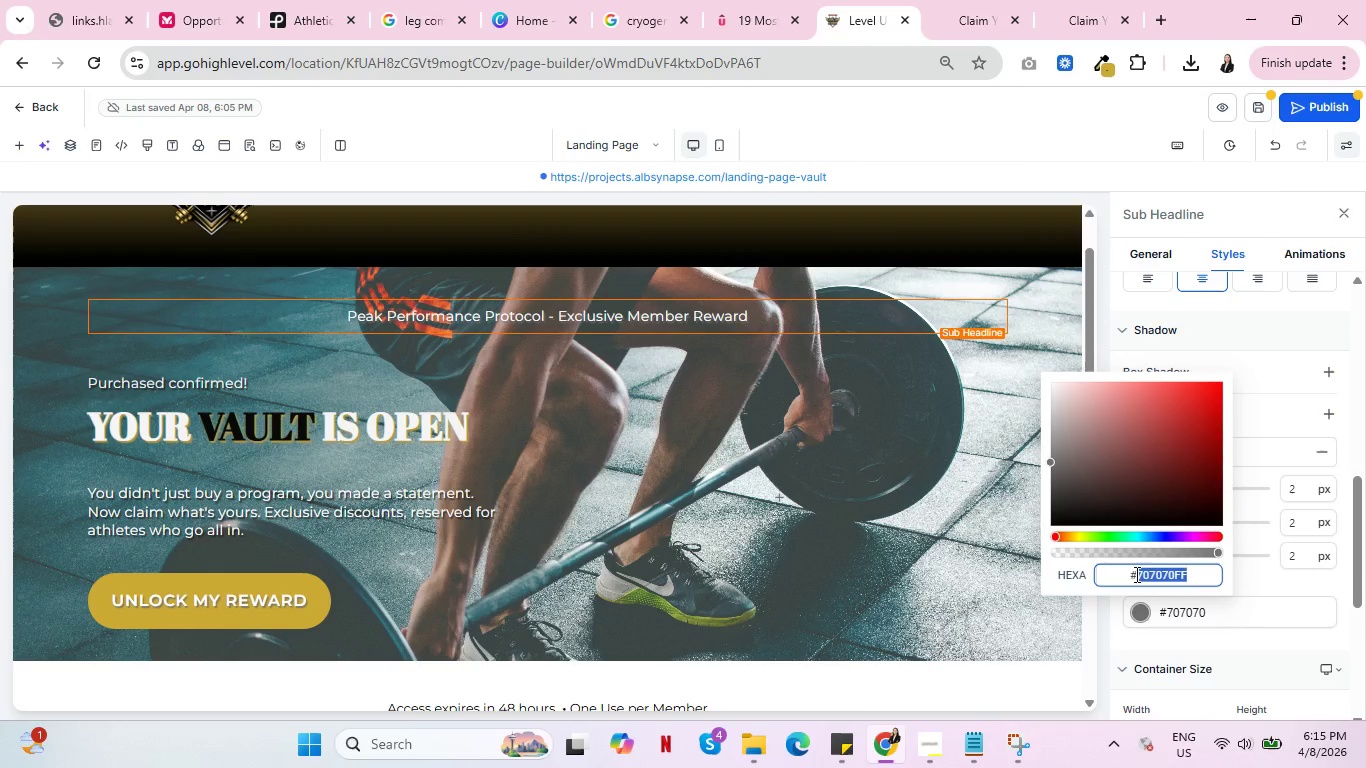 
double_click([1135, 574])
 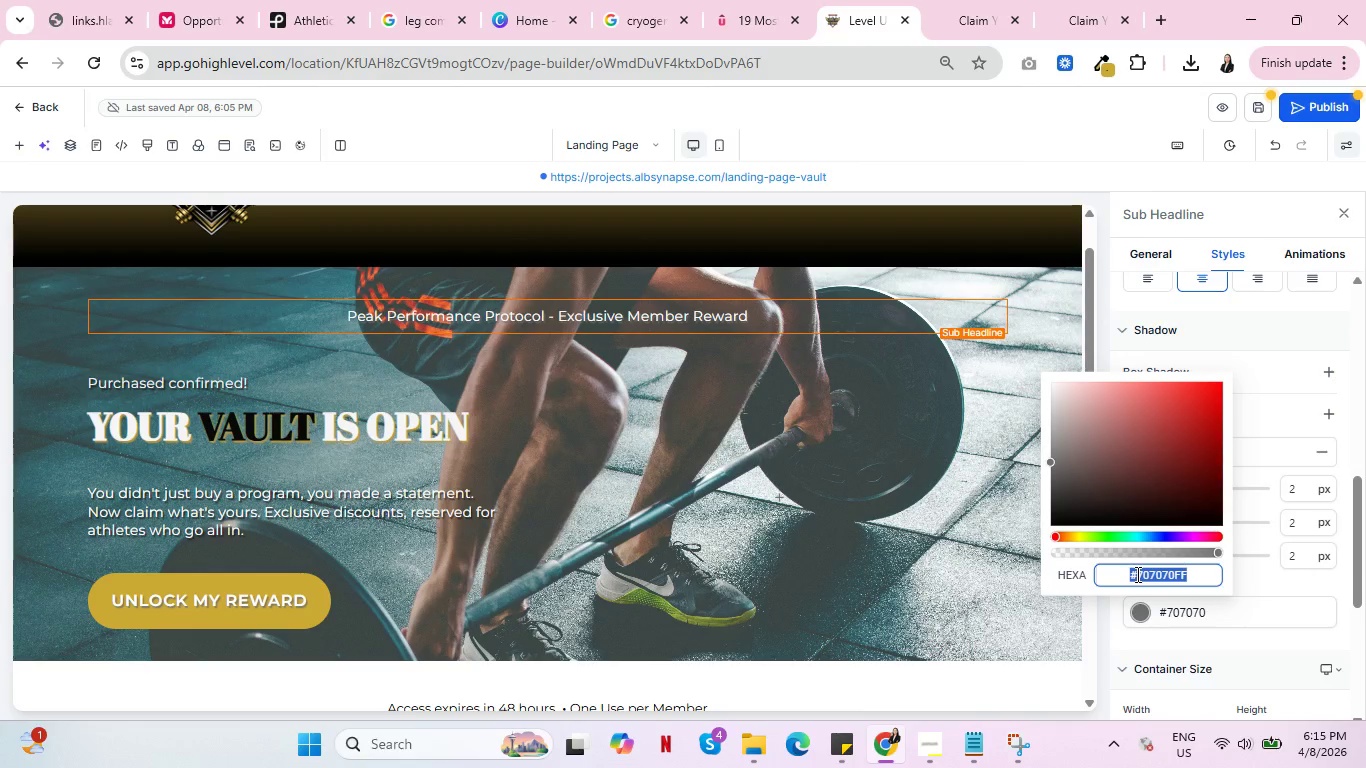 
key(Control+V)
 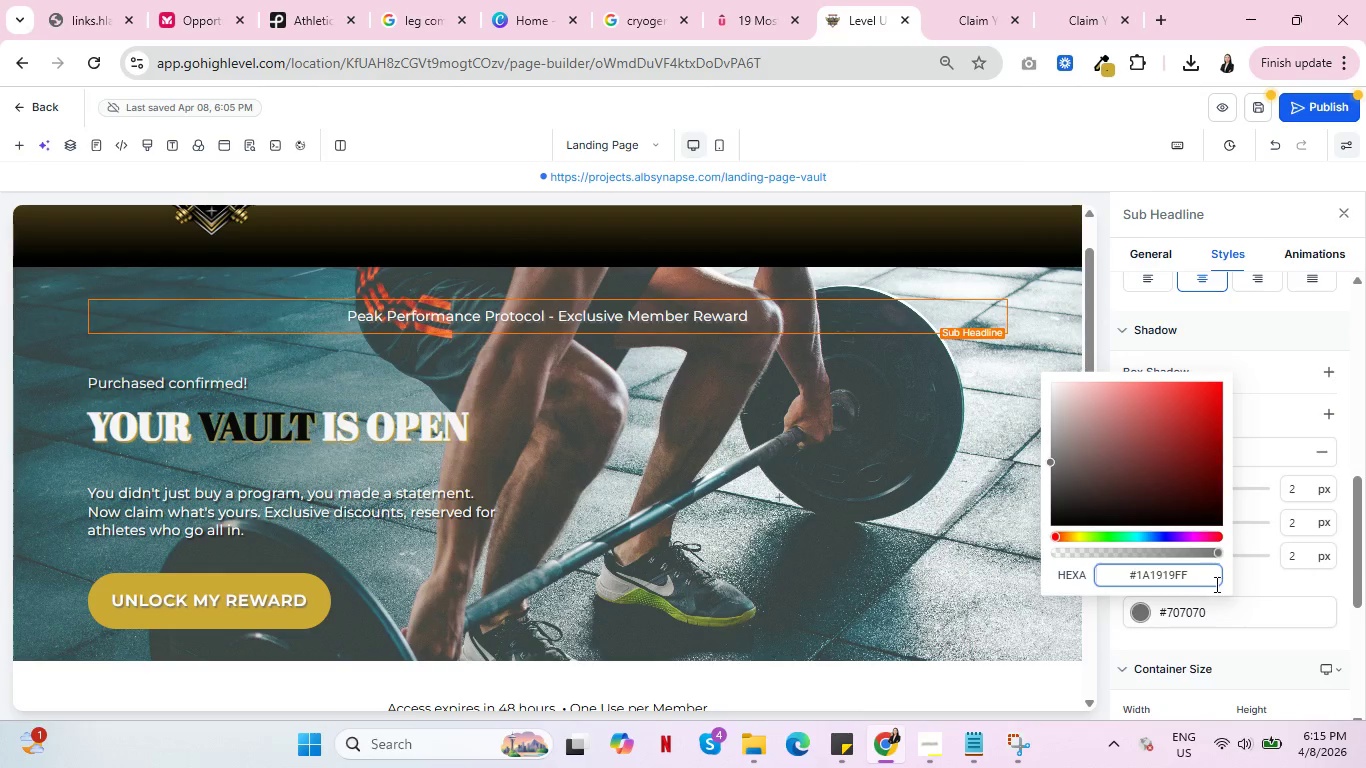 
left_click([1224, 586])
 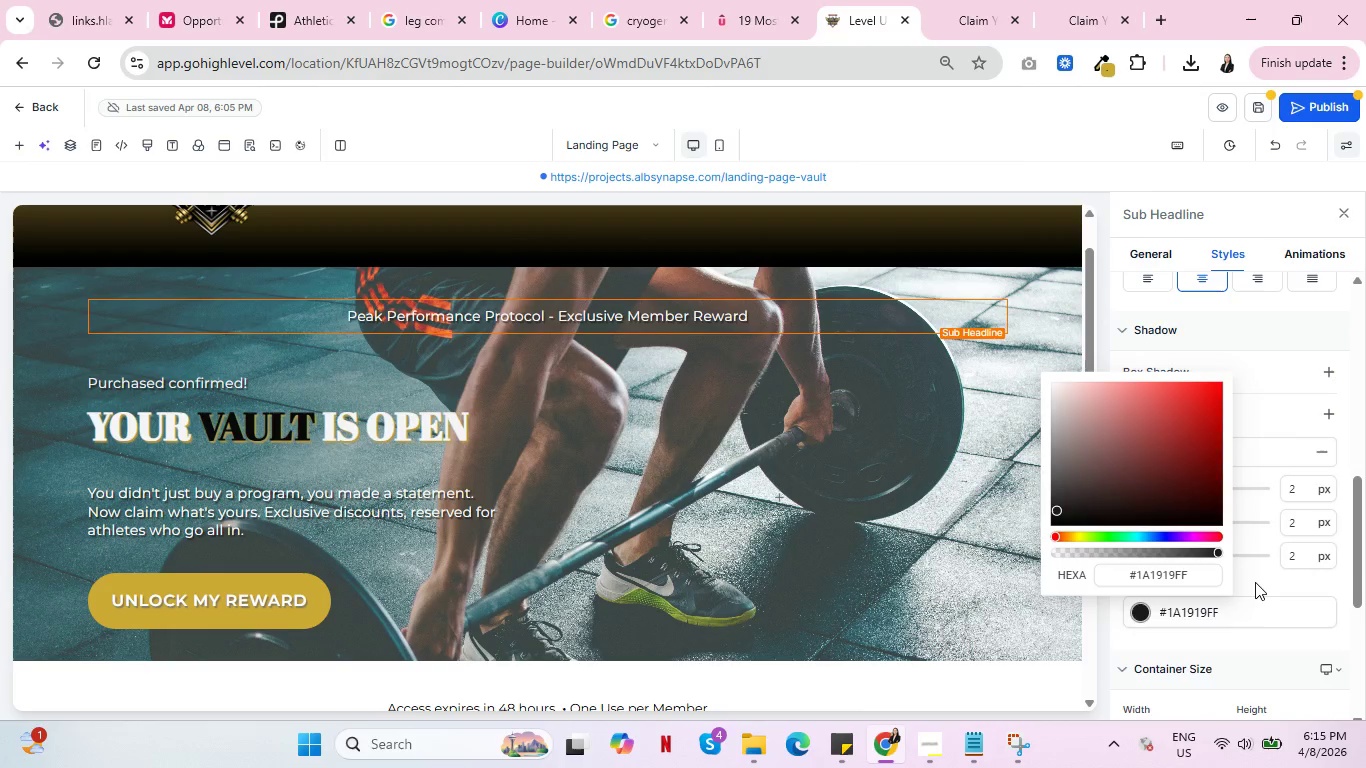 
left_click([1255, 582])
 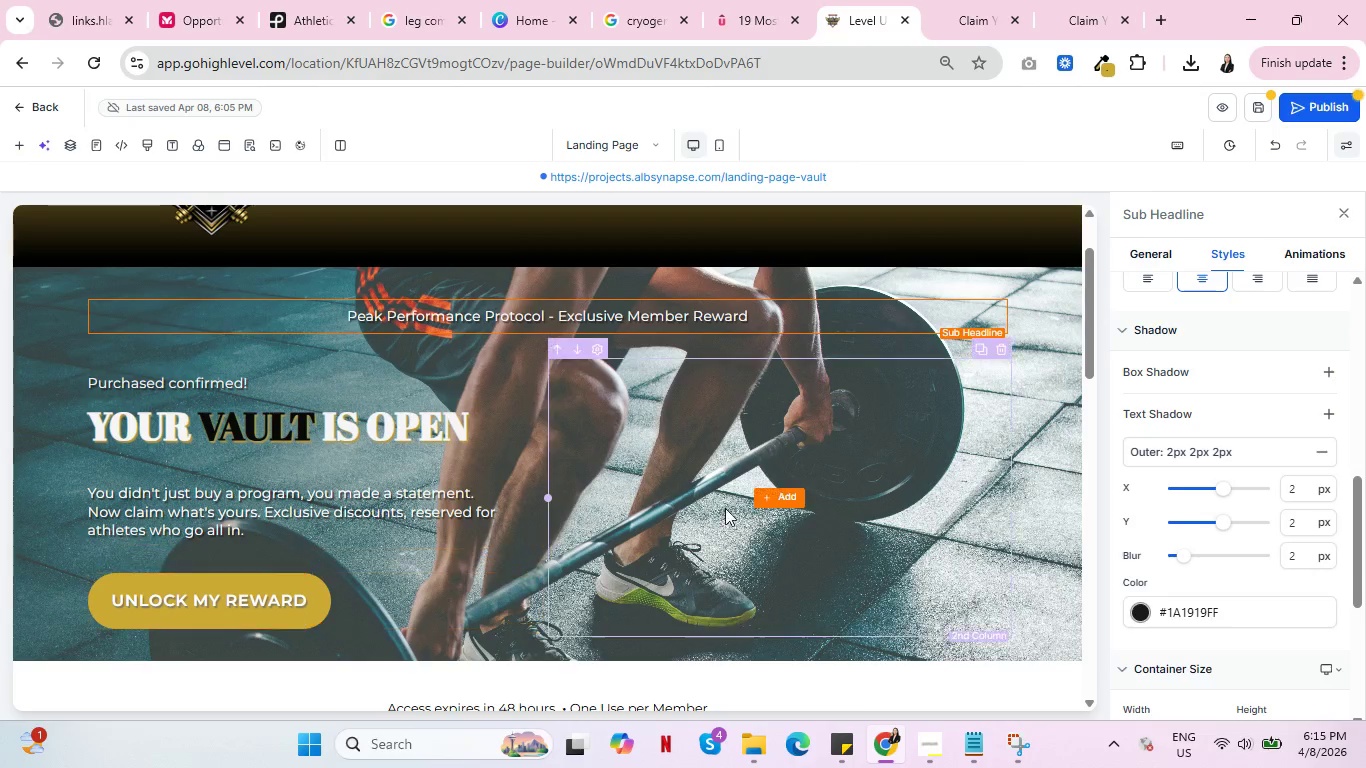 
scroll: coordinate [725, 508], scroll_direction: up, amount: 3.0
 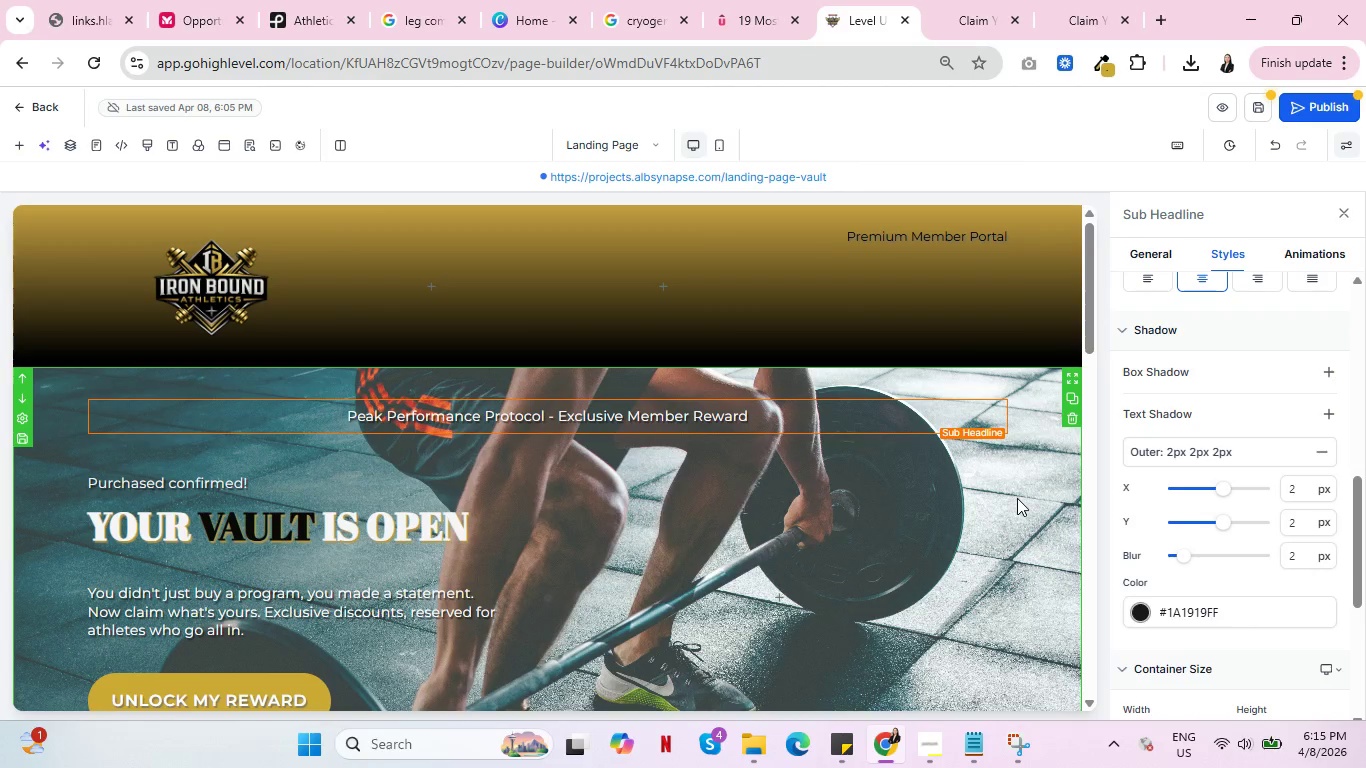 
scroll: coordinate [1018, 498], scroll_direction: down, amount: 2.0
 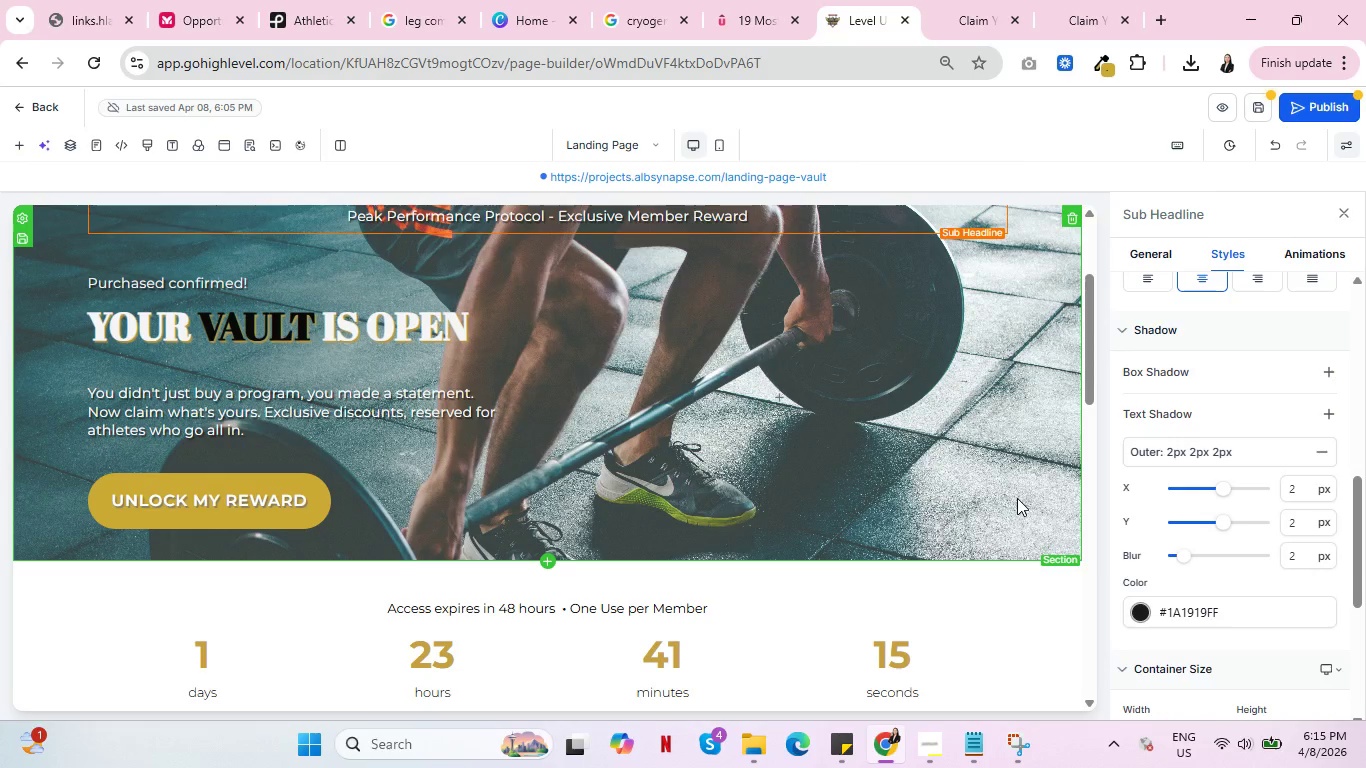 
wait(9.91)
 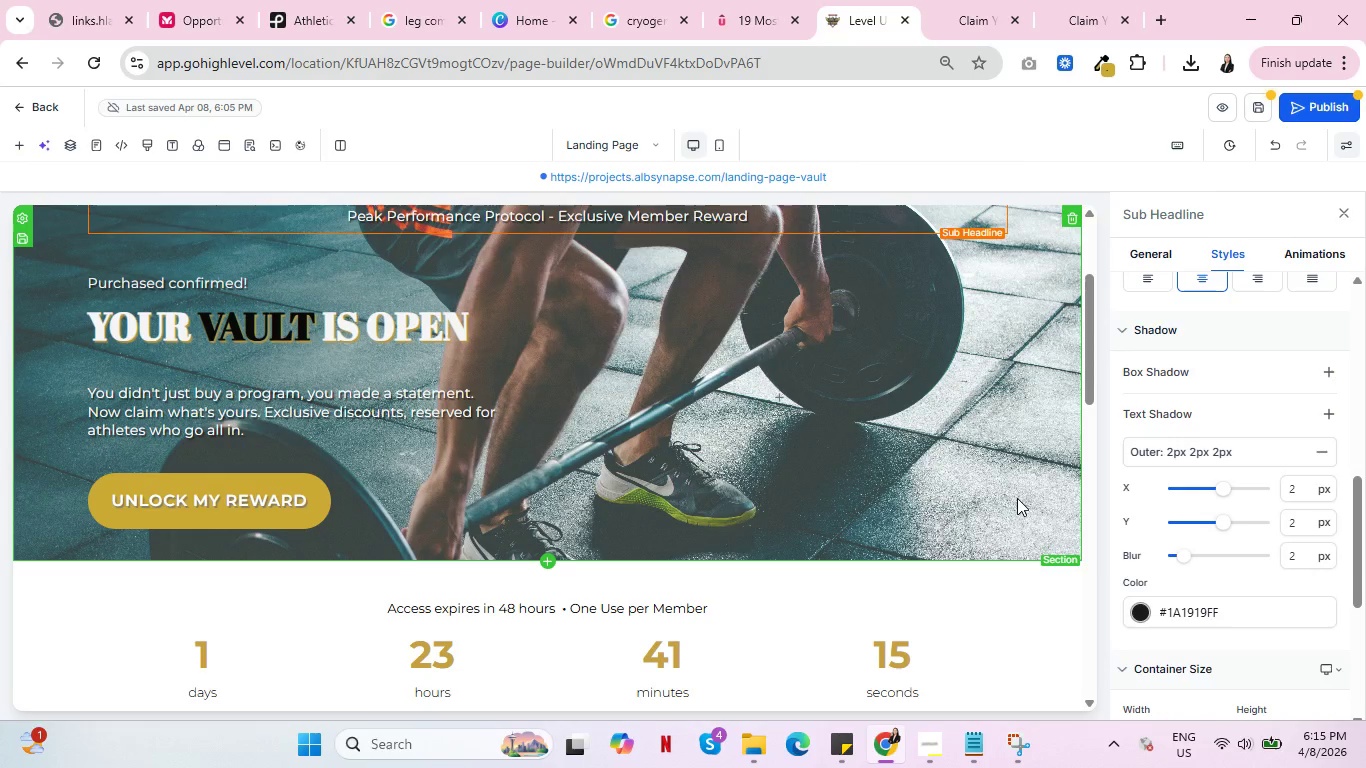 
scroll: coordinate [287, 466], scroll_direction: up, amount: 2.0
 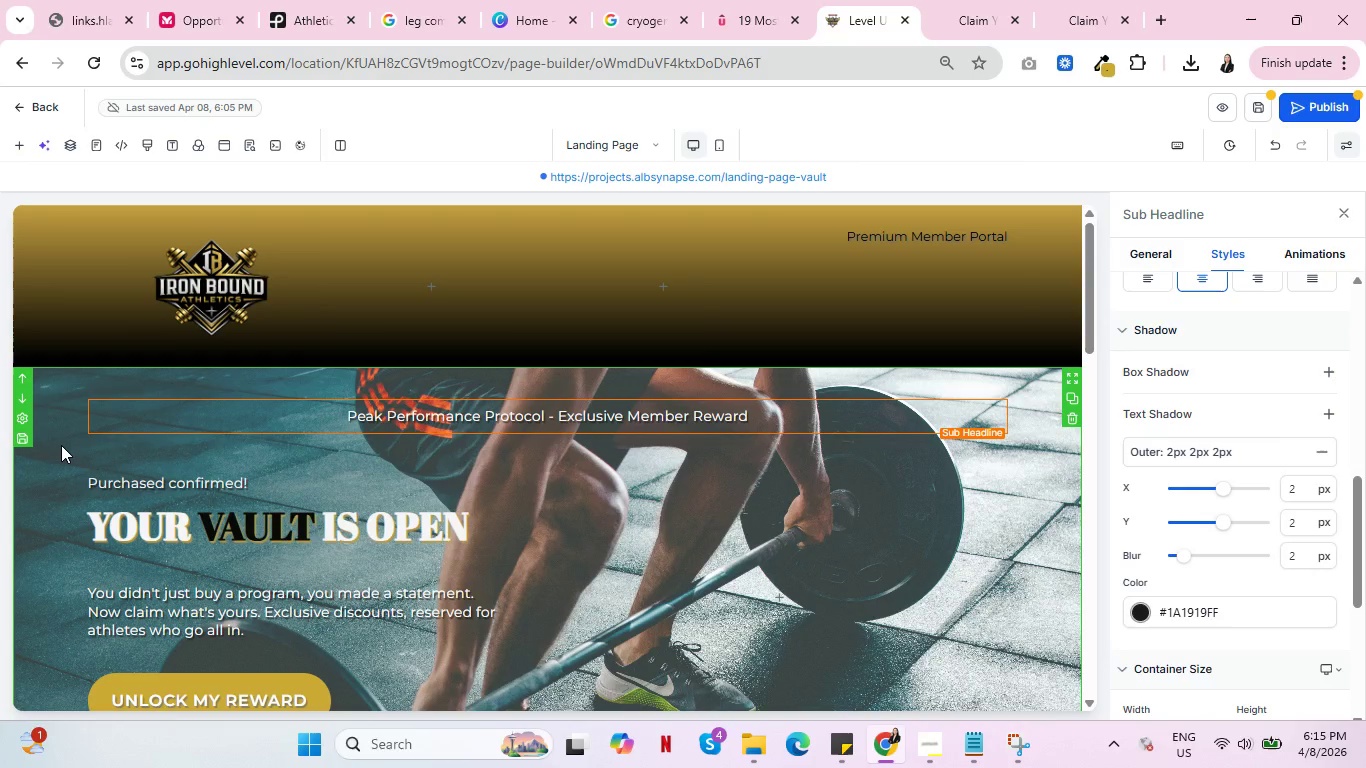 
left_click([61, 445])
 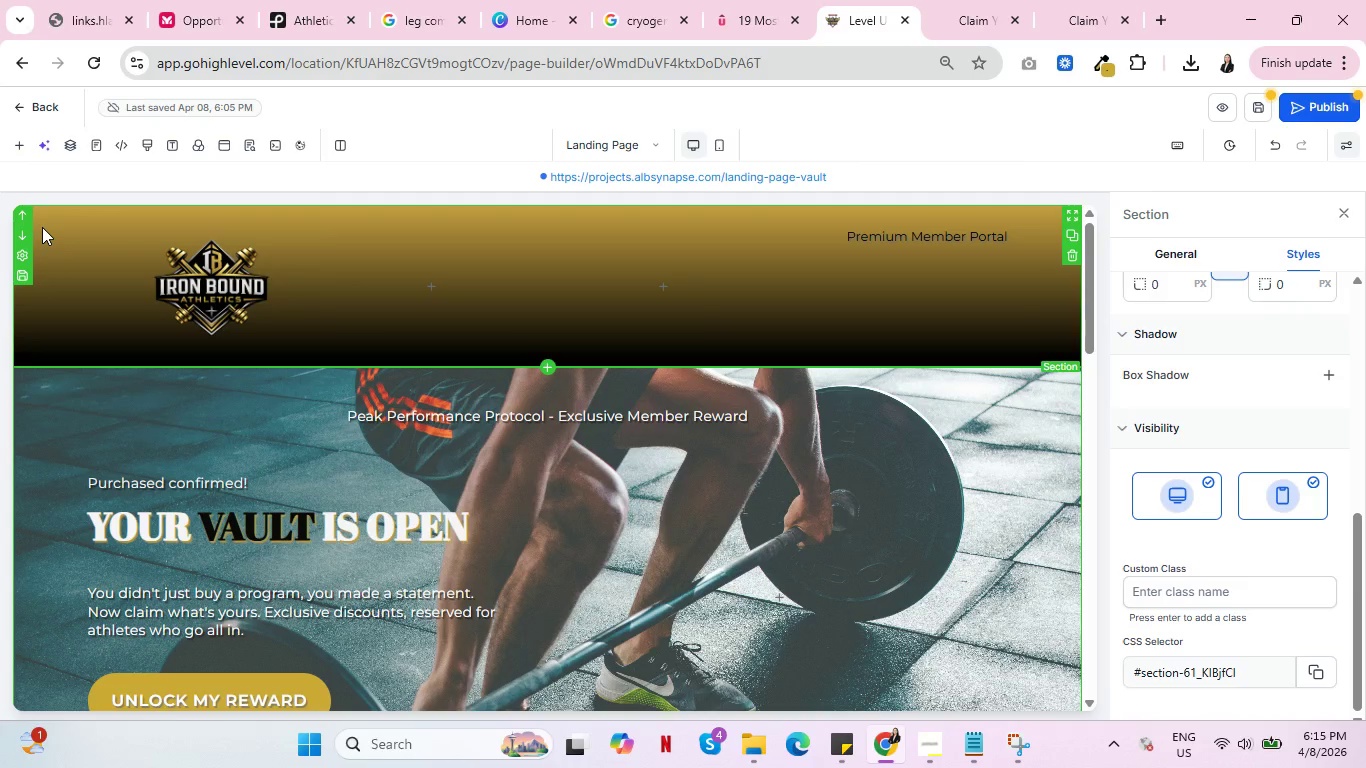 
left_click([42, 227])
 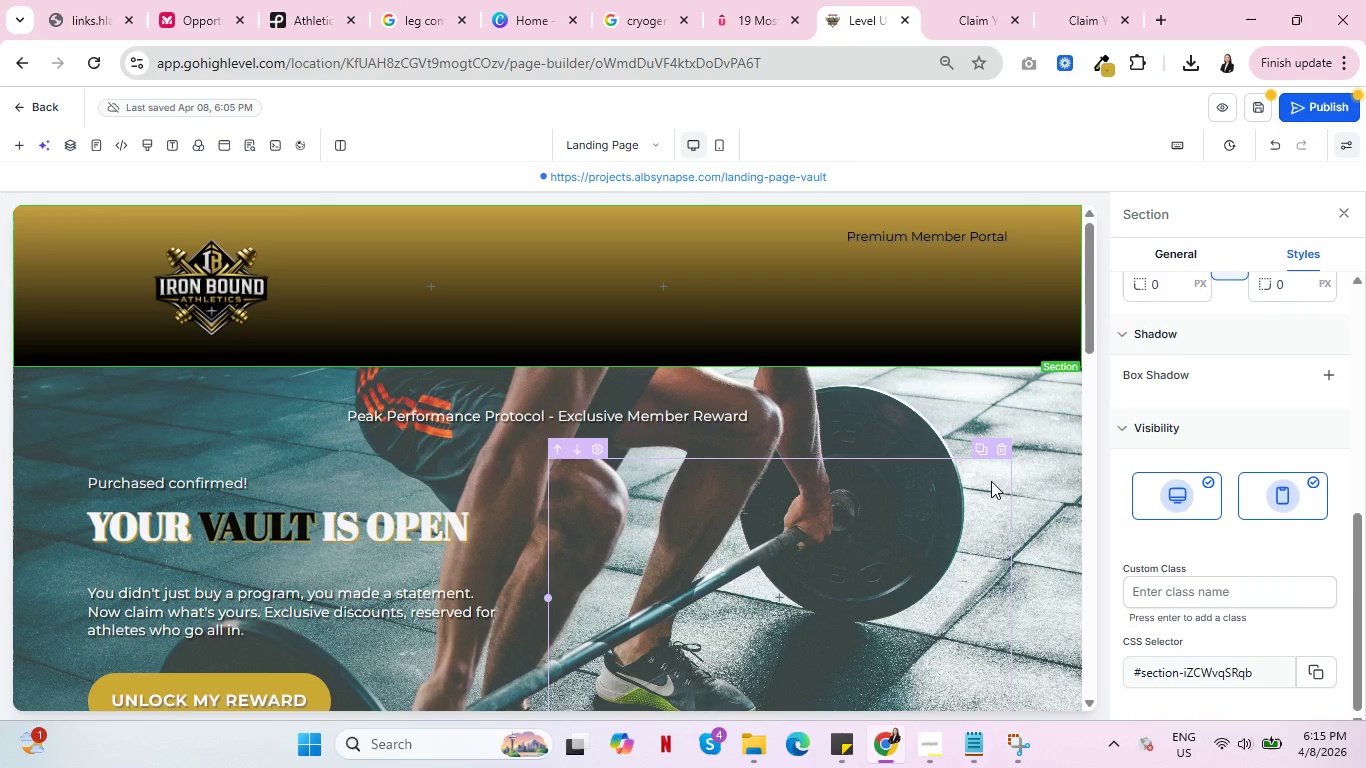 
scroll: coordinate [991, 481], scroll_direction: none, amount: 0.0
 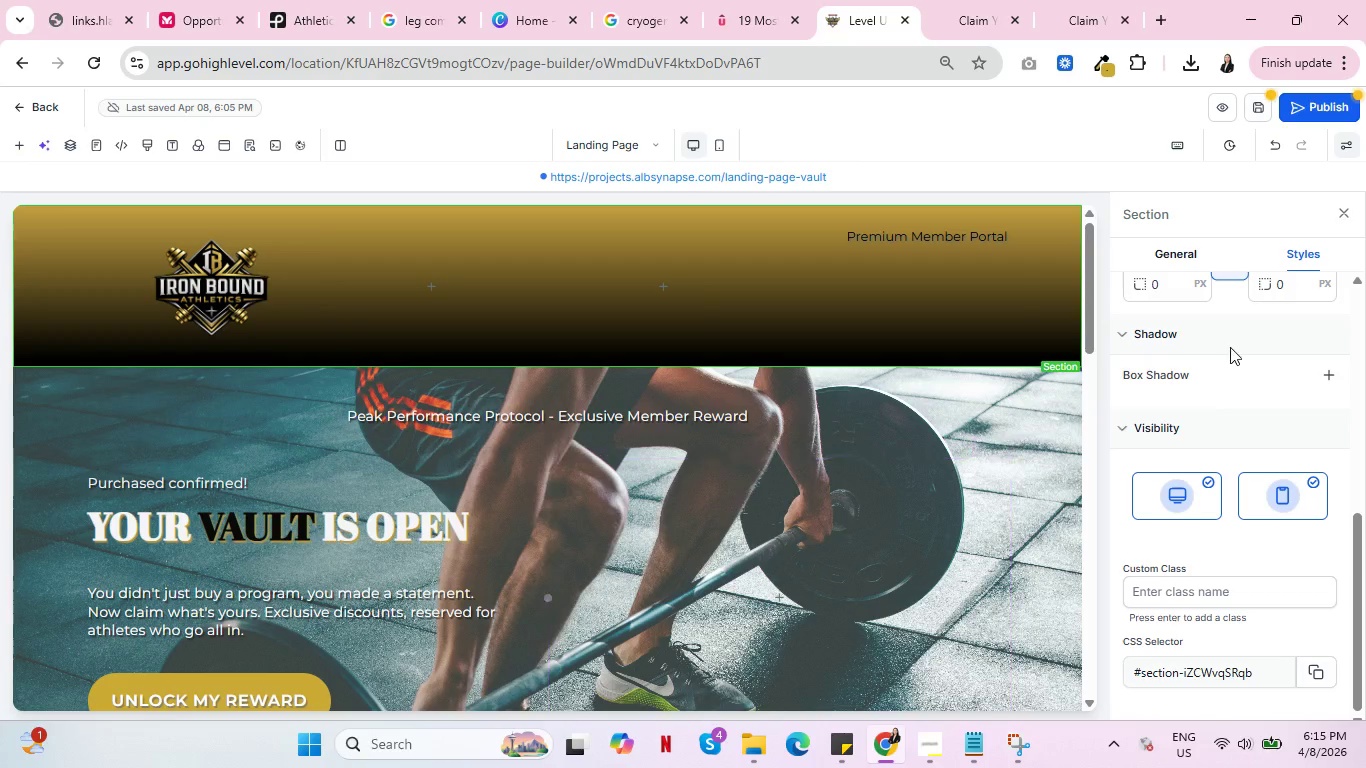 
wait(6.56)
 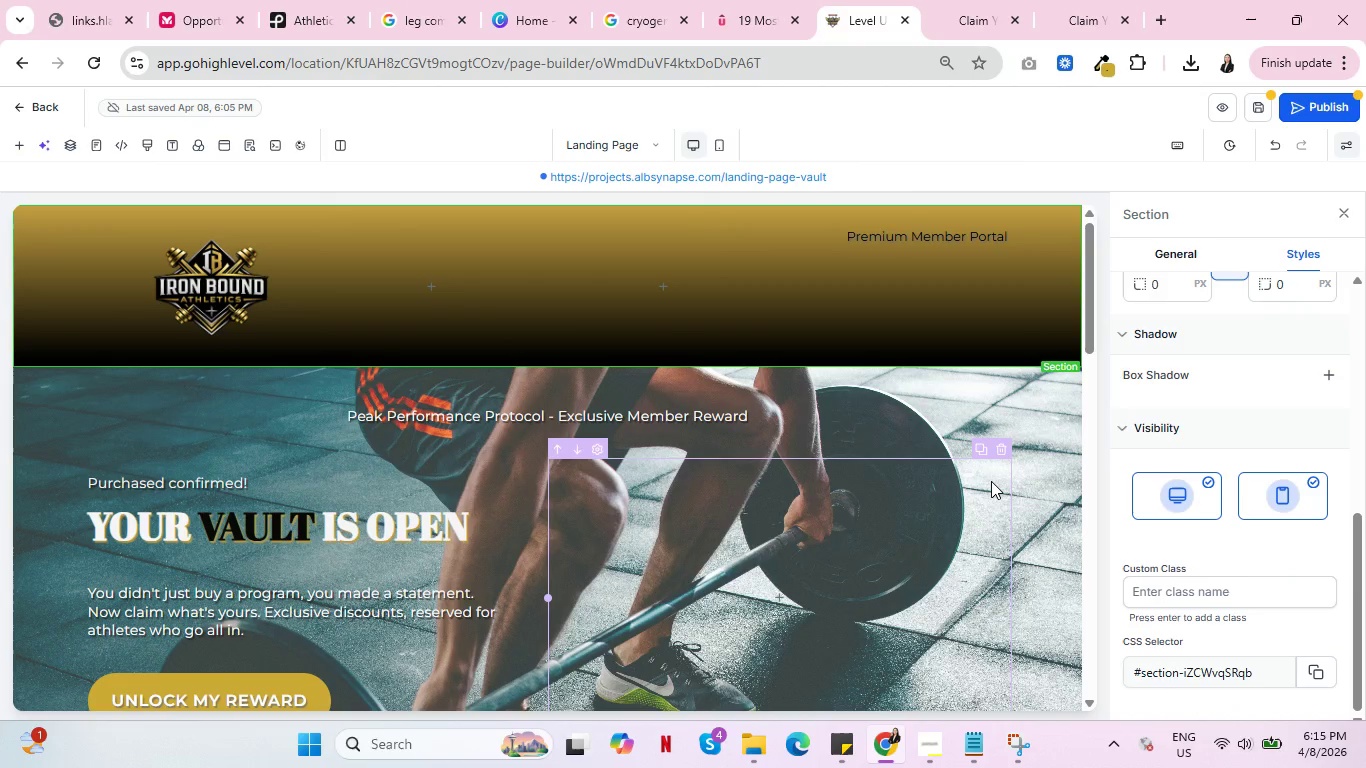 
scroll: coordinate [848, 425], scroll_direction: down, amount: 3.0
 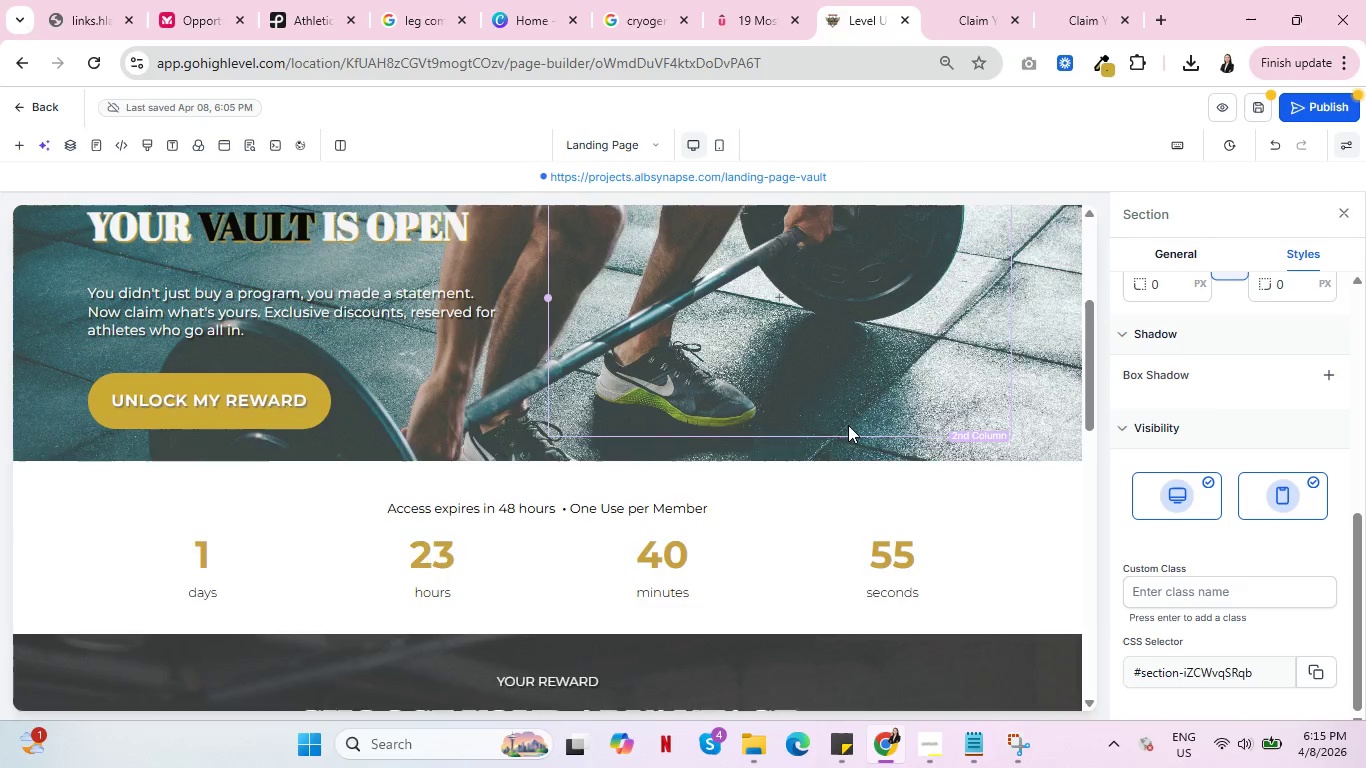 
scroll: coordinate [848, 425], scroll_direction: up, amount: 2.0
 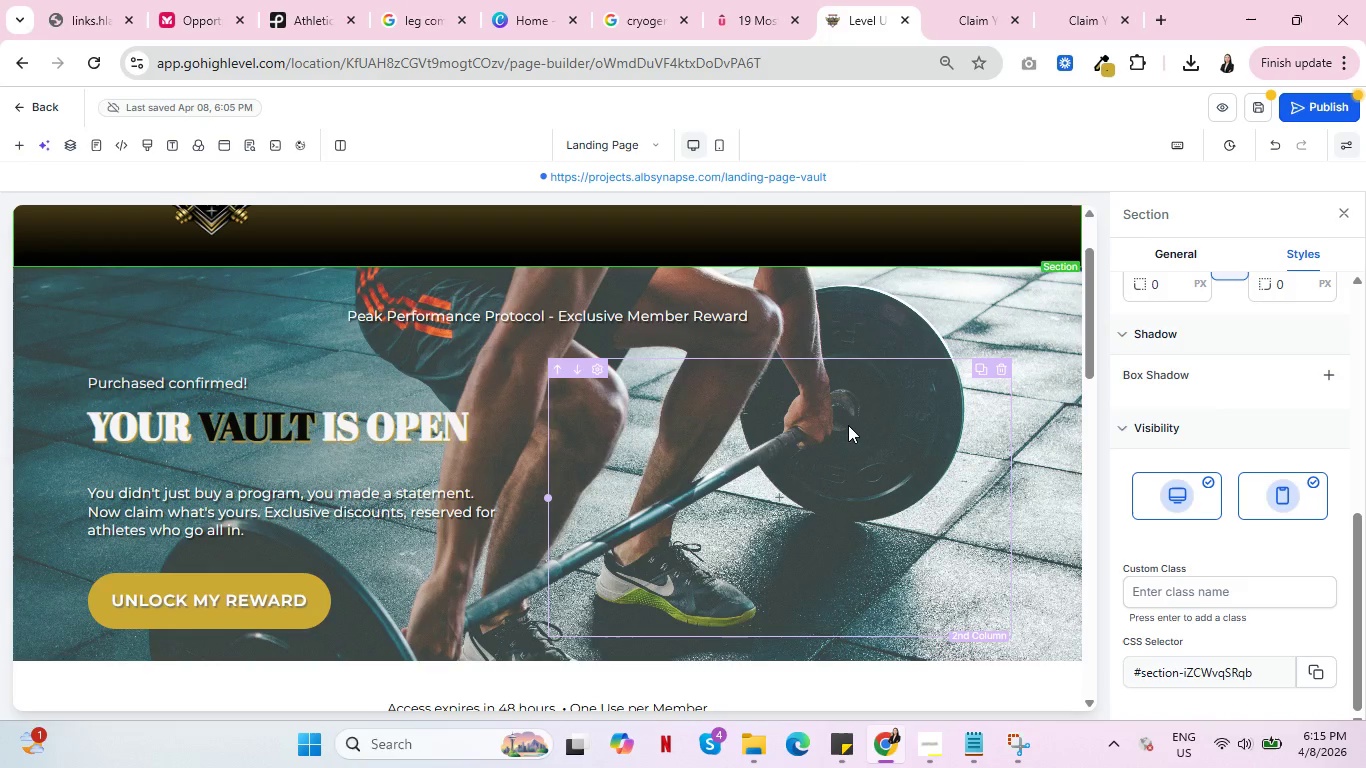 
scroll: coordinate [850, 427], scroll_direction: down, amount: 7.0
 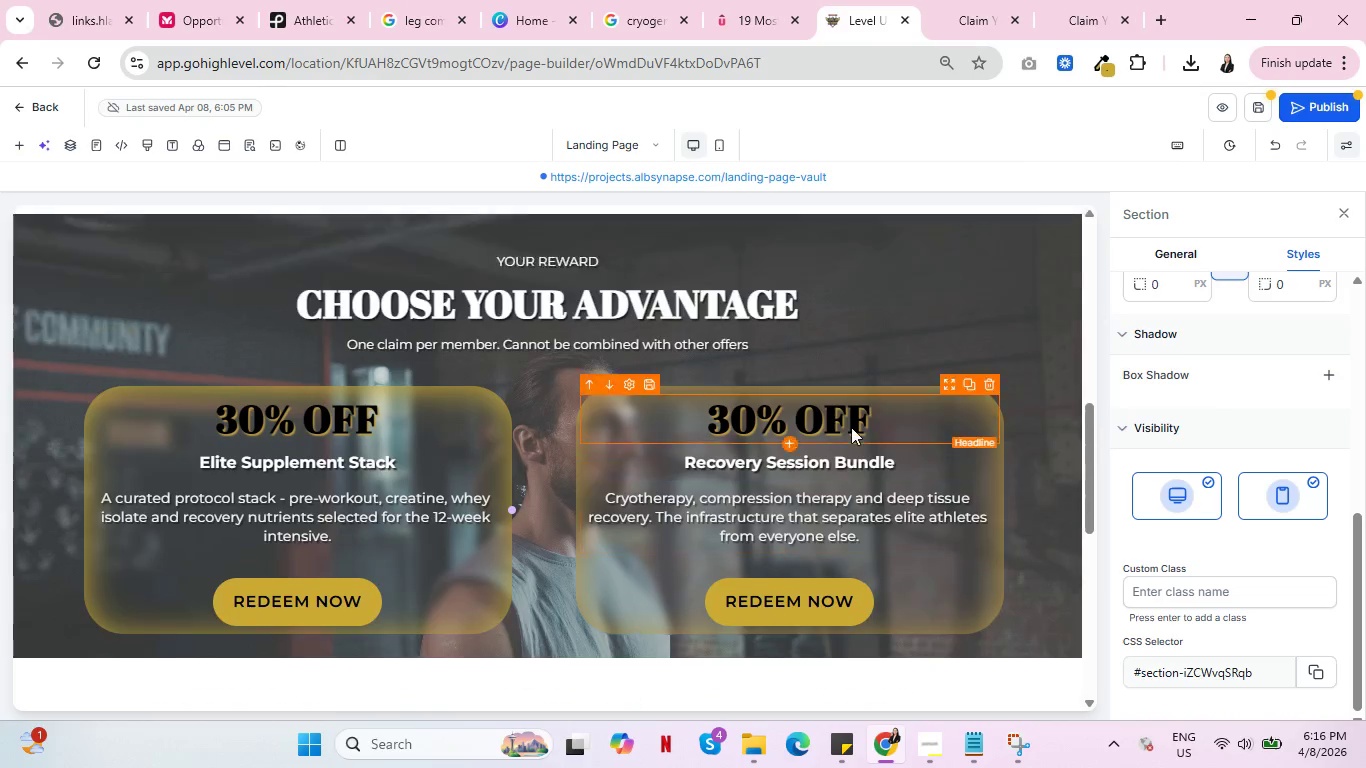 
scroll: coordinate [854, 428], scroll_direction: up, amount: 3.0
 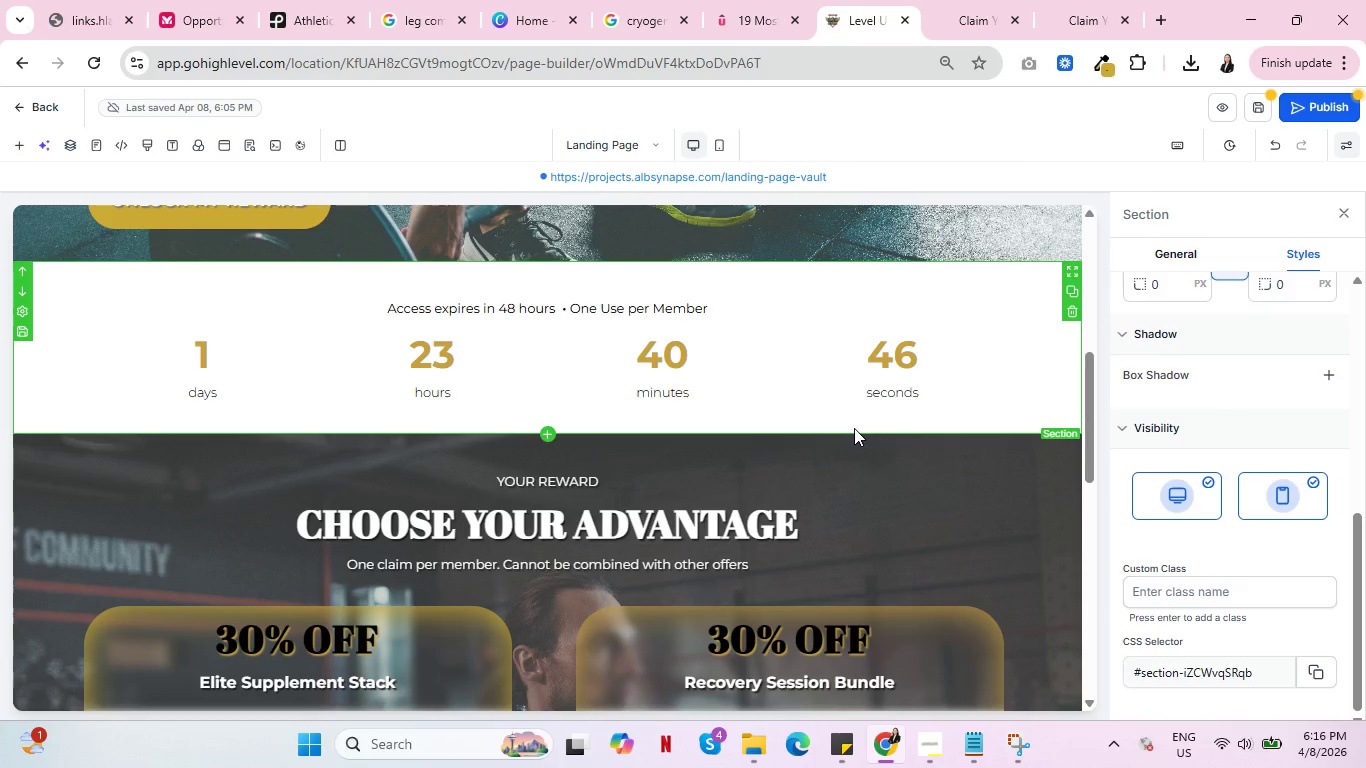 
scroll: coordinate [995, 555], scroll_direction: down, amount: 5.0
 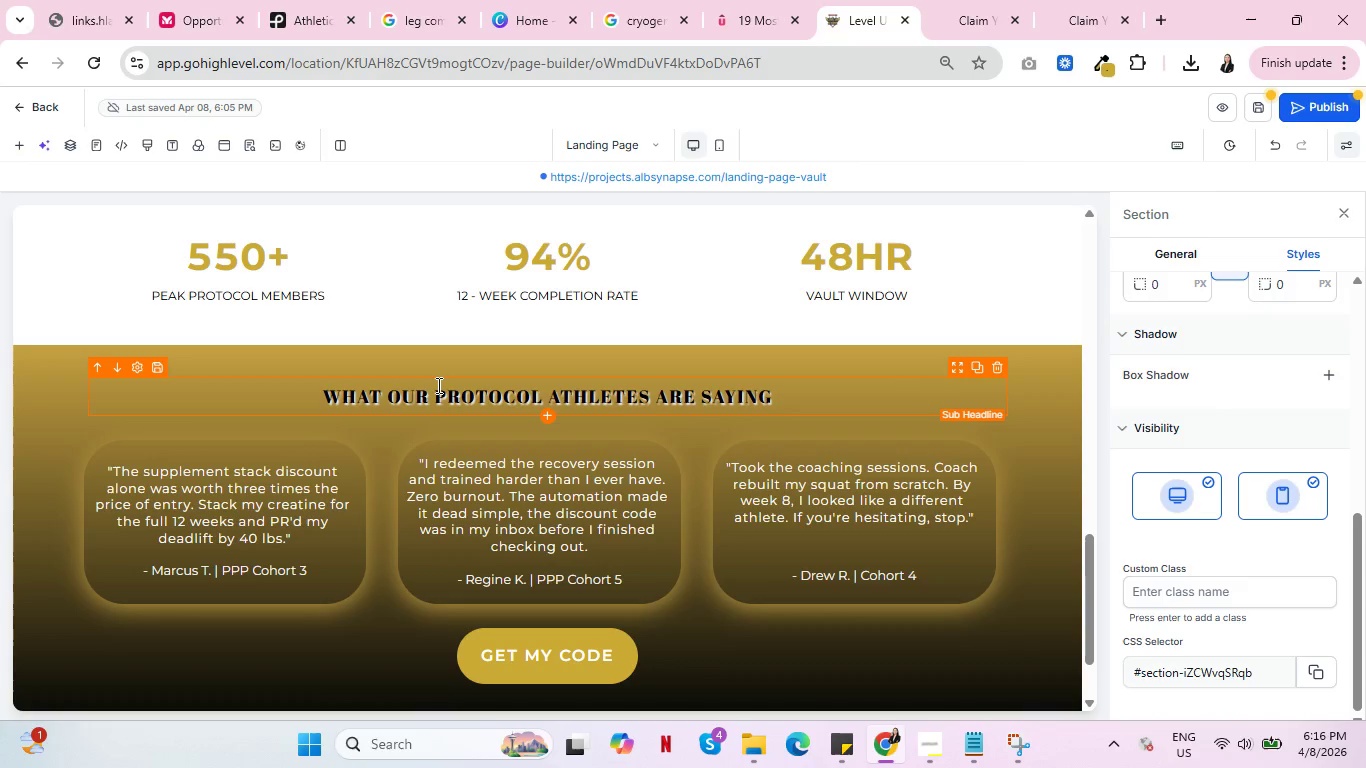 
left_click([451, 394])
 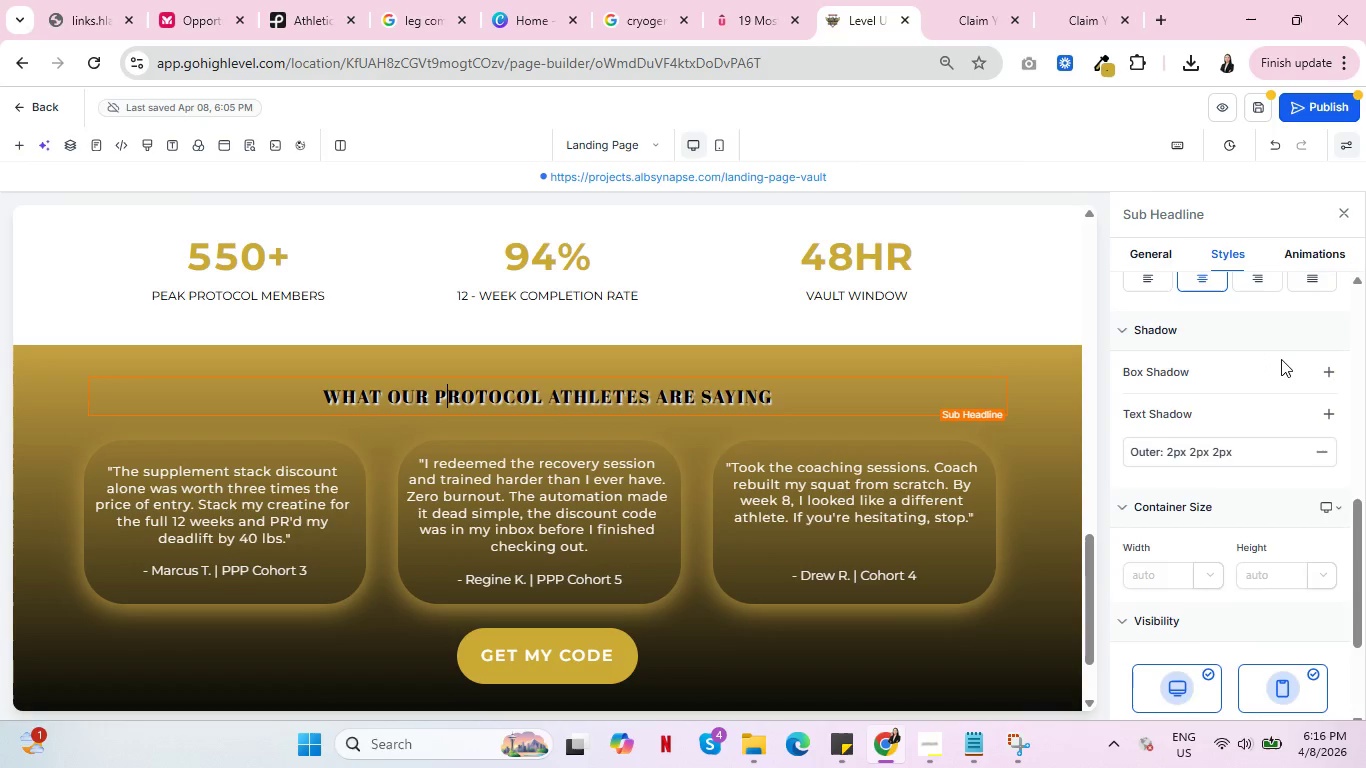 
scroll: coordinate [1279, 359], scroll_direction: up, amount: 3.0
 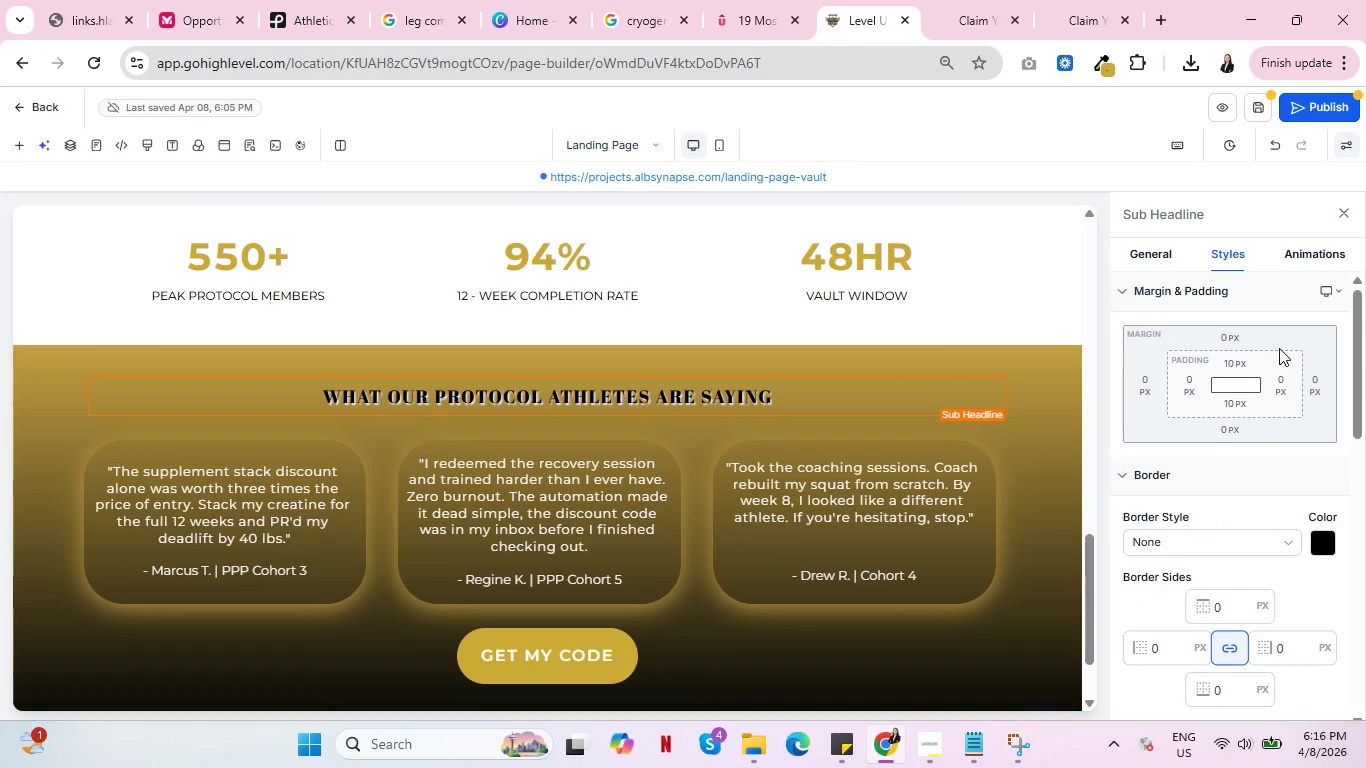 
scroll: coordinate [1051, 404], scroll_direction: down, amount: 2.0
 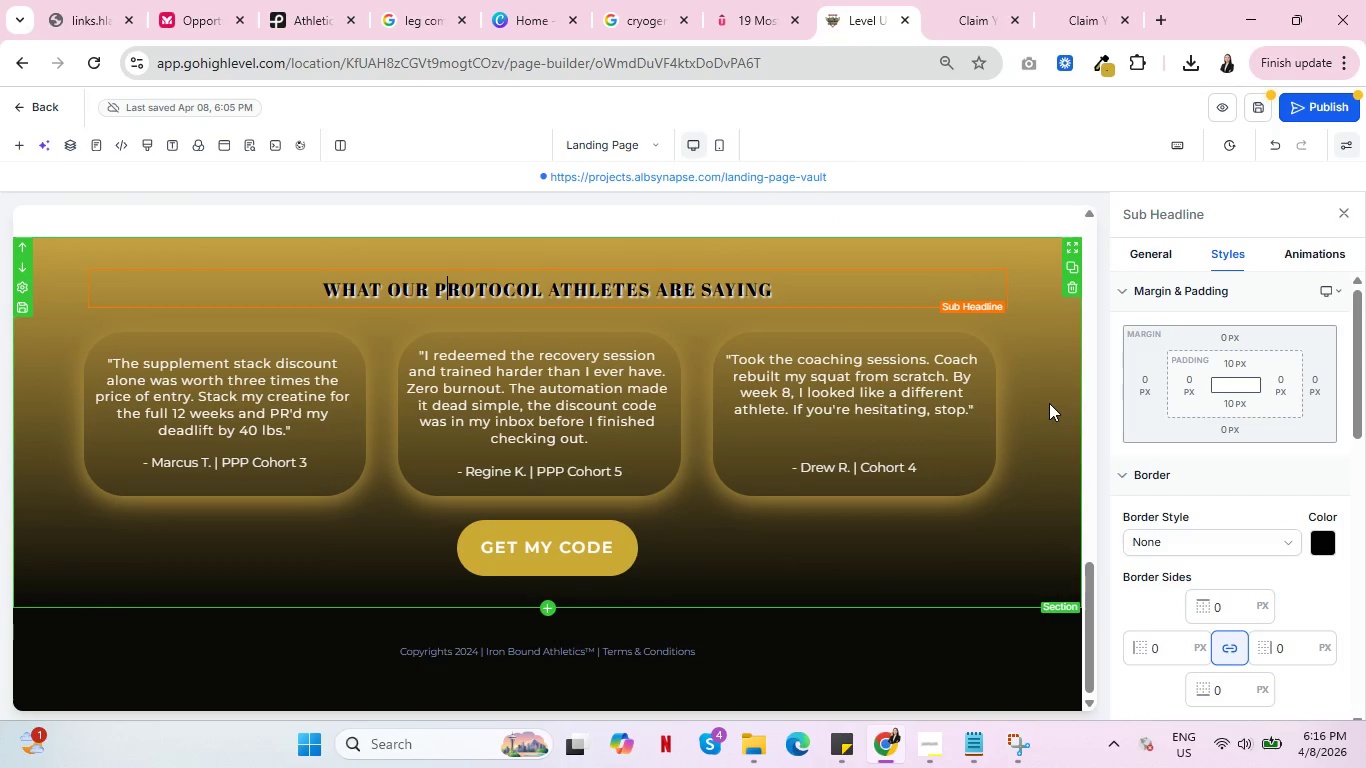 
wait(5.59)
 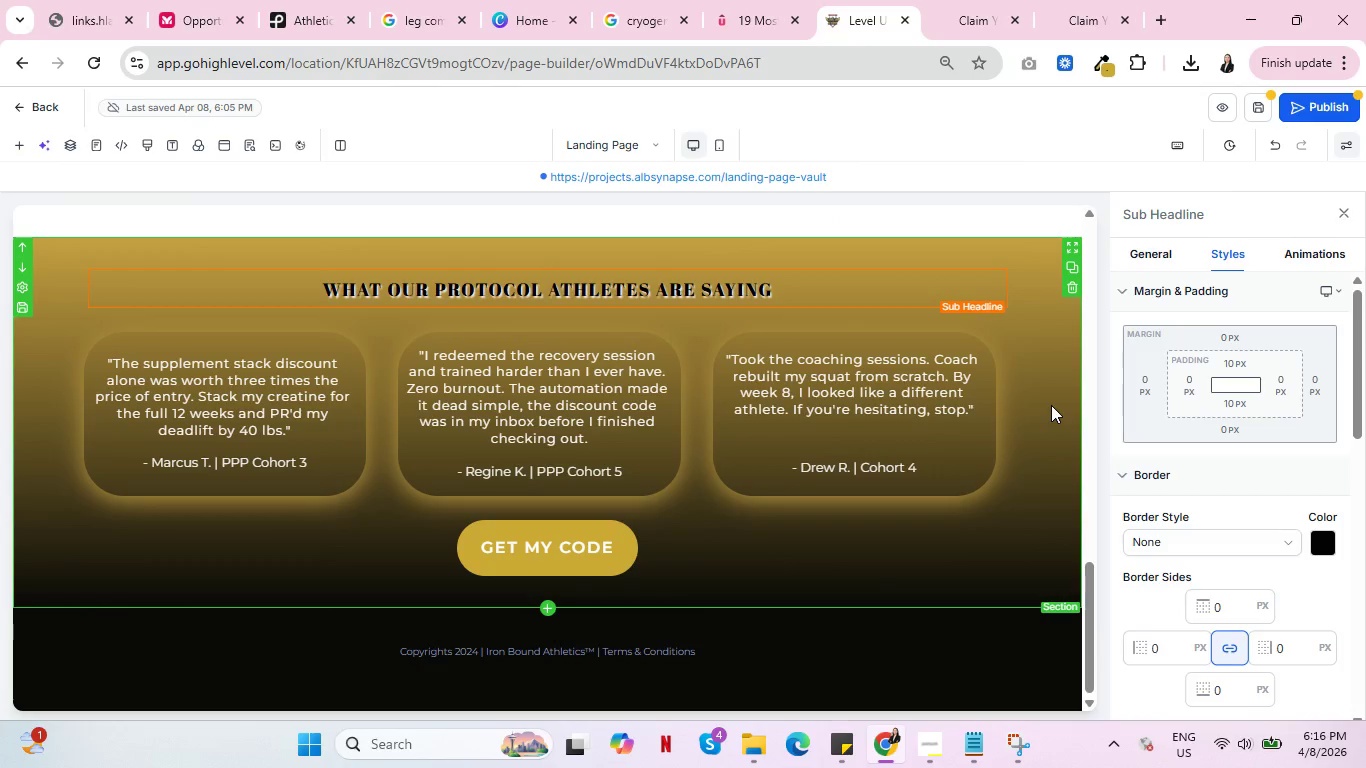 
scroll: coordinate [988, 428], scroll_direction: up, amount: 11.0
 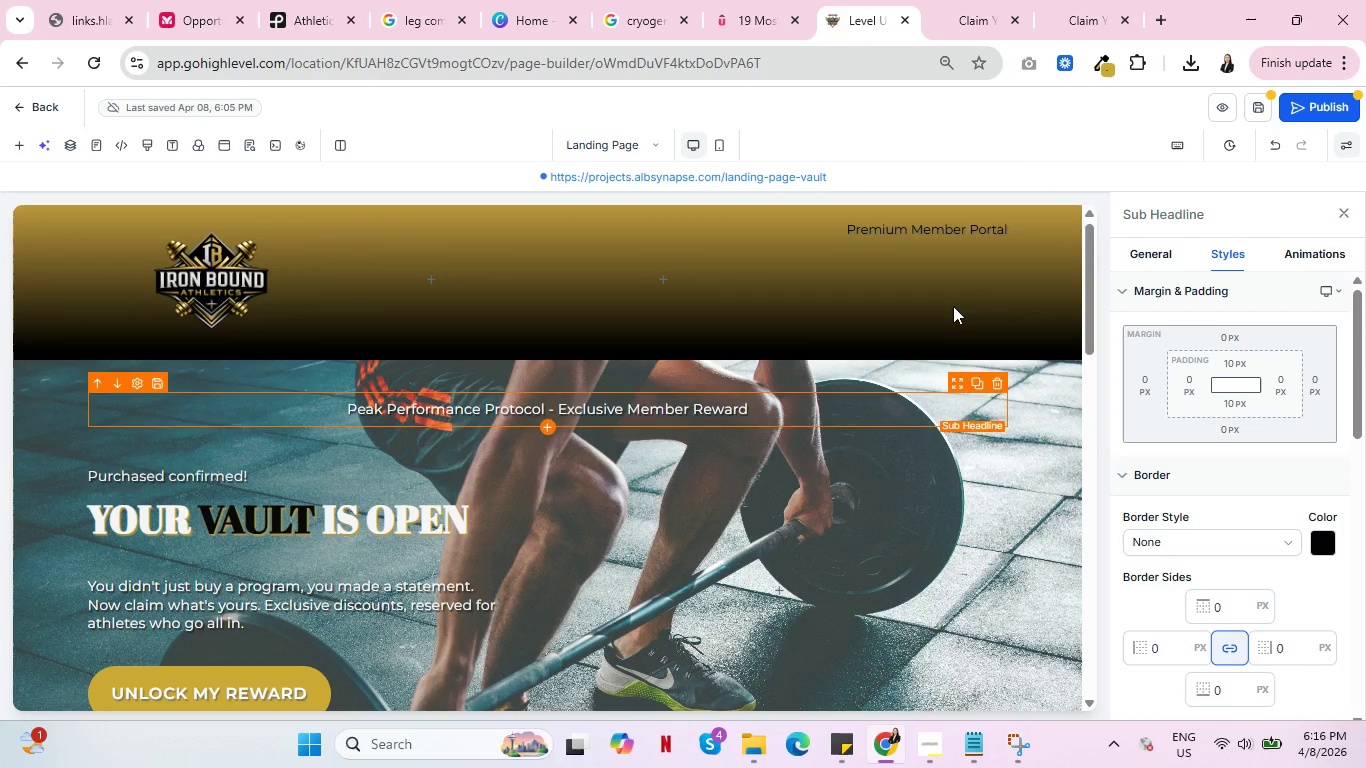 
left_click([304, 0])
 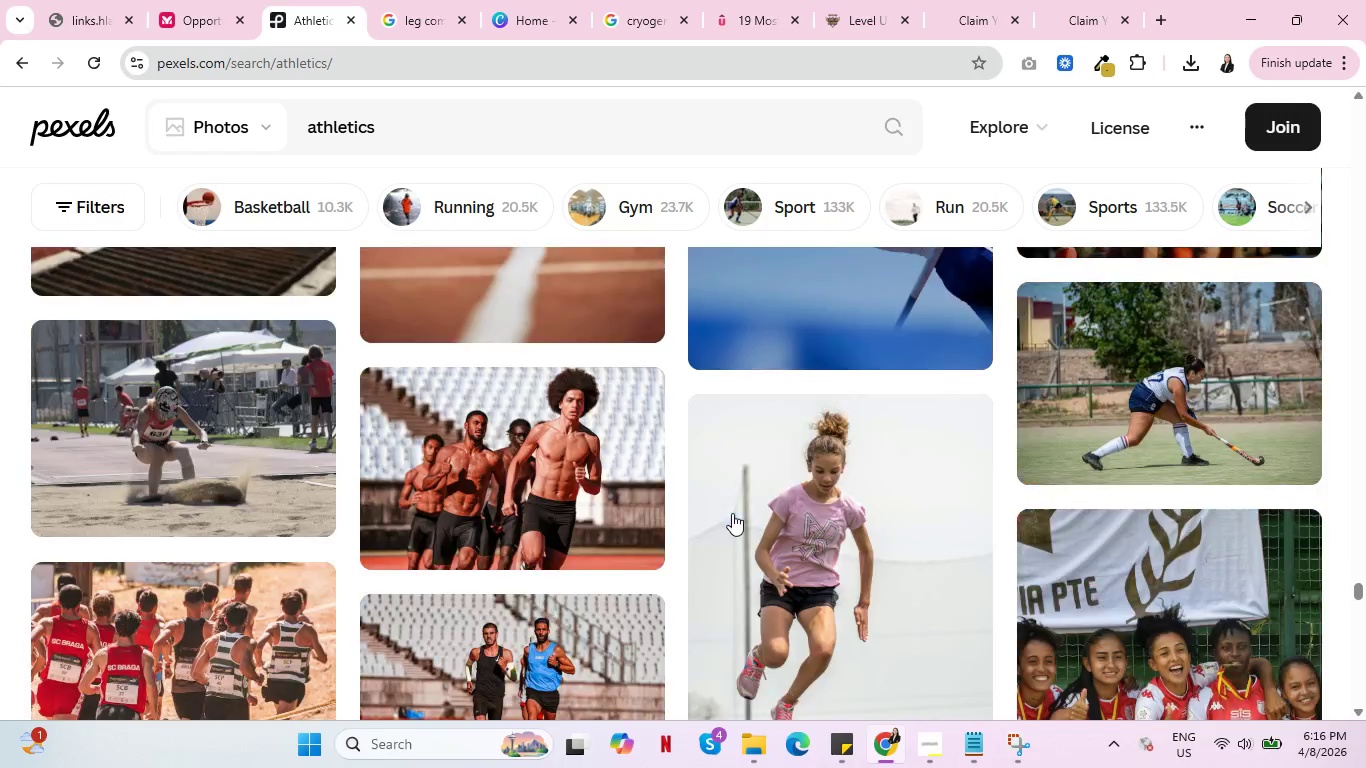 
scroll: coordinate [732, 513], scroll_direction: down, amount: 12.0
 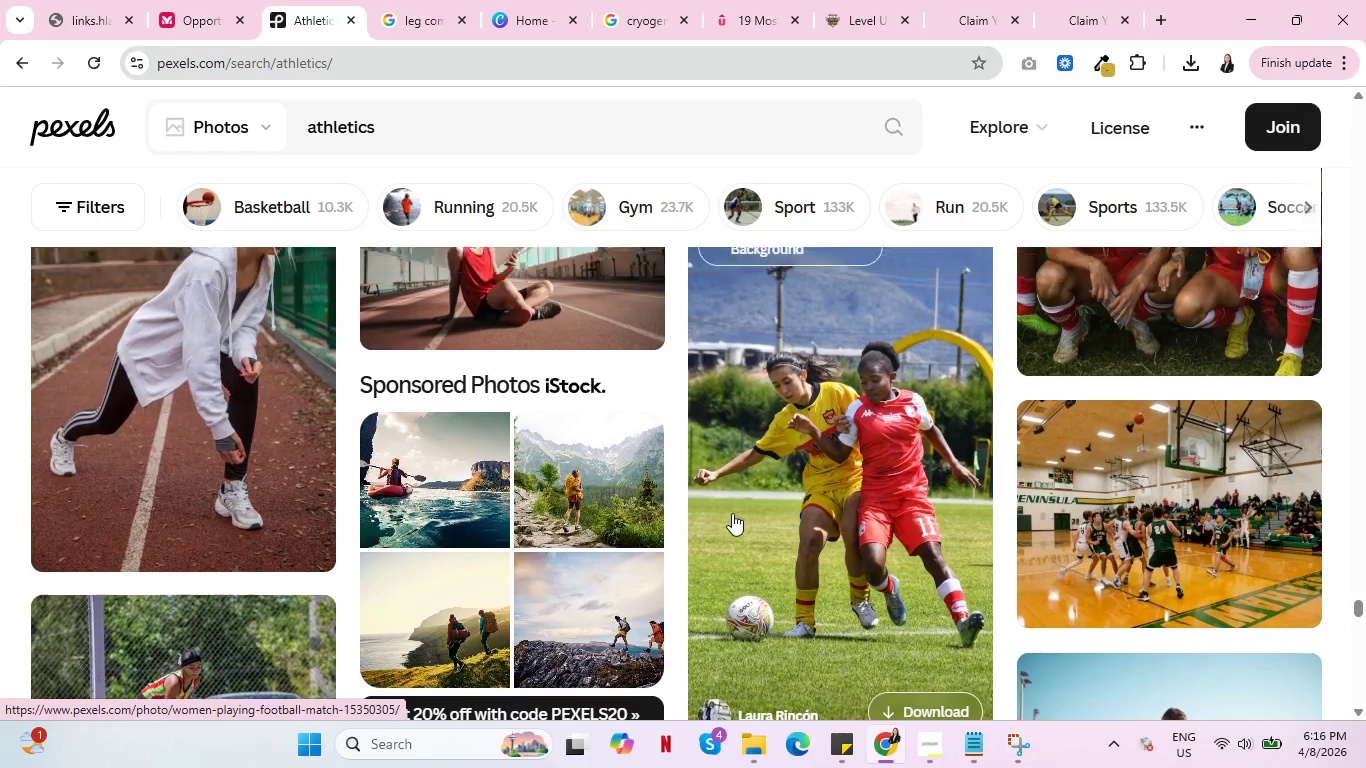 
scroll: coordinate [732, 513], scroll_direction: up, amount: 2.0
 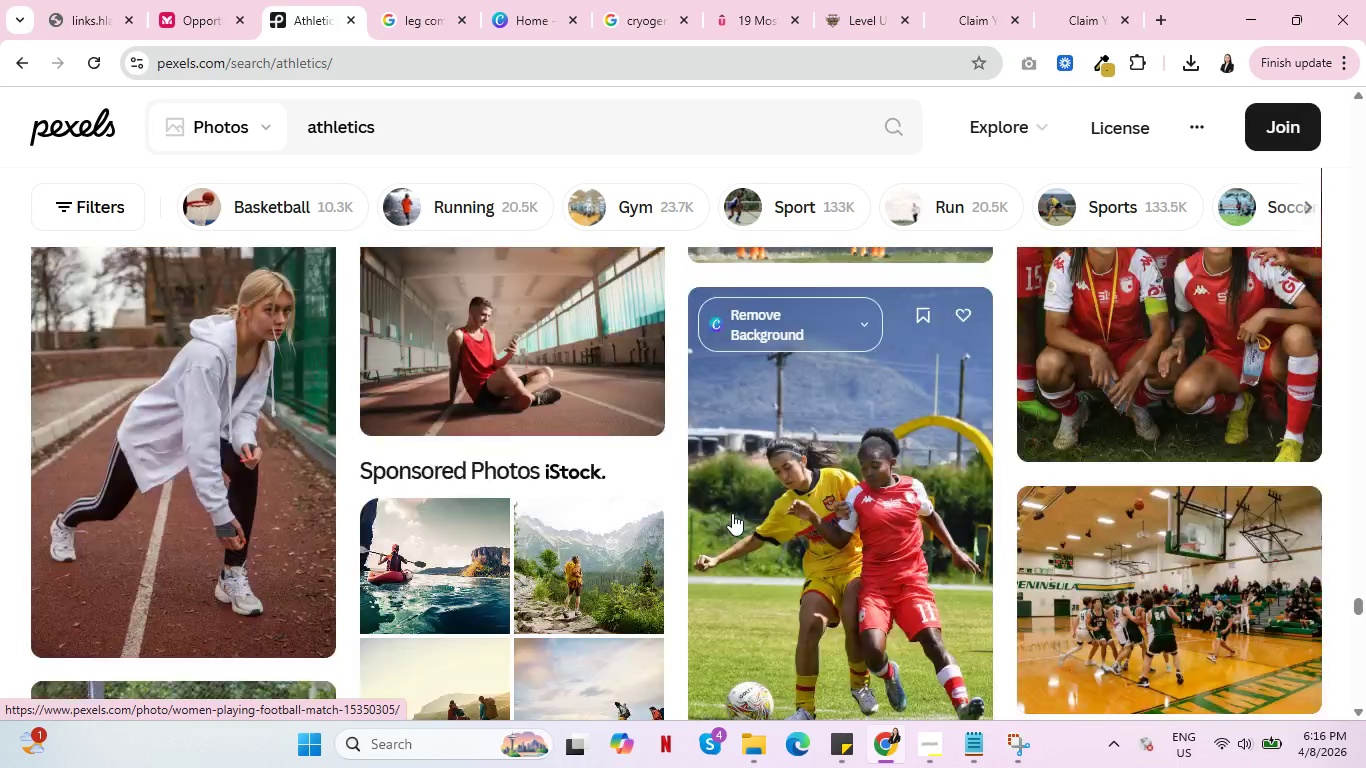 
scroll: coordinate [735, 516], scroll_direction: down, amount: 18.0
 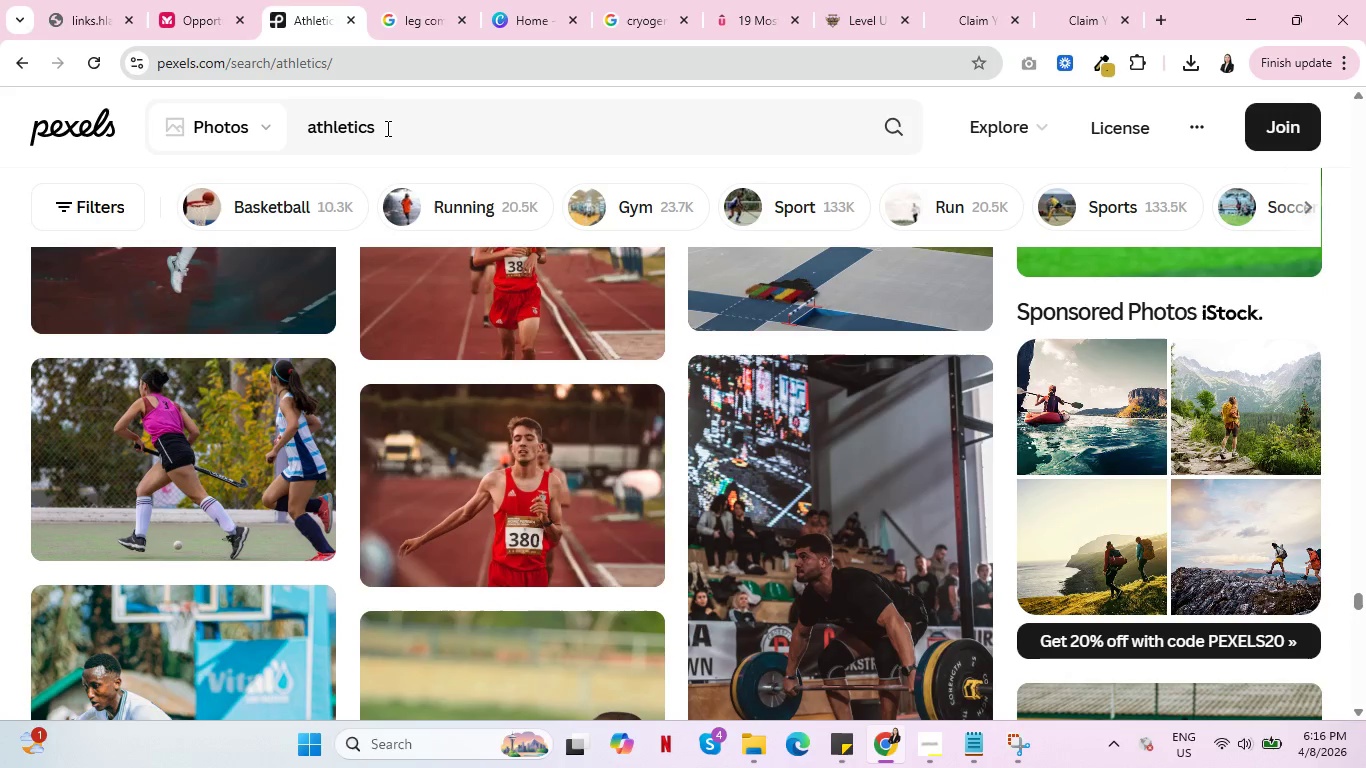 
left_click([388, 129])
 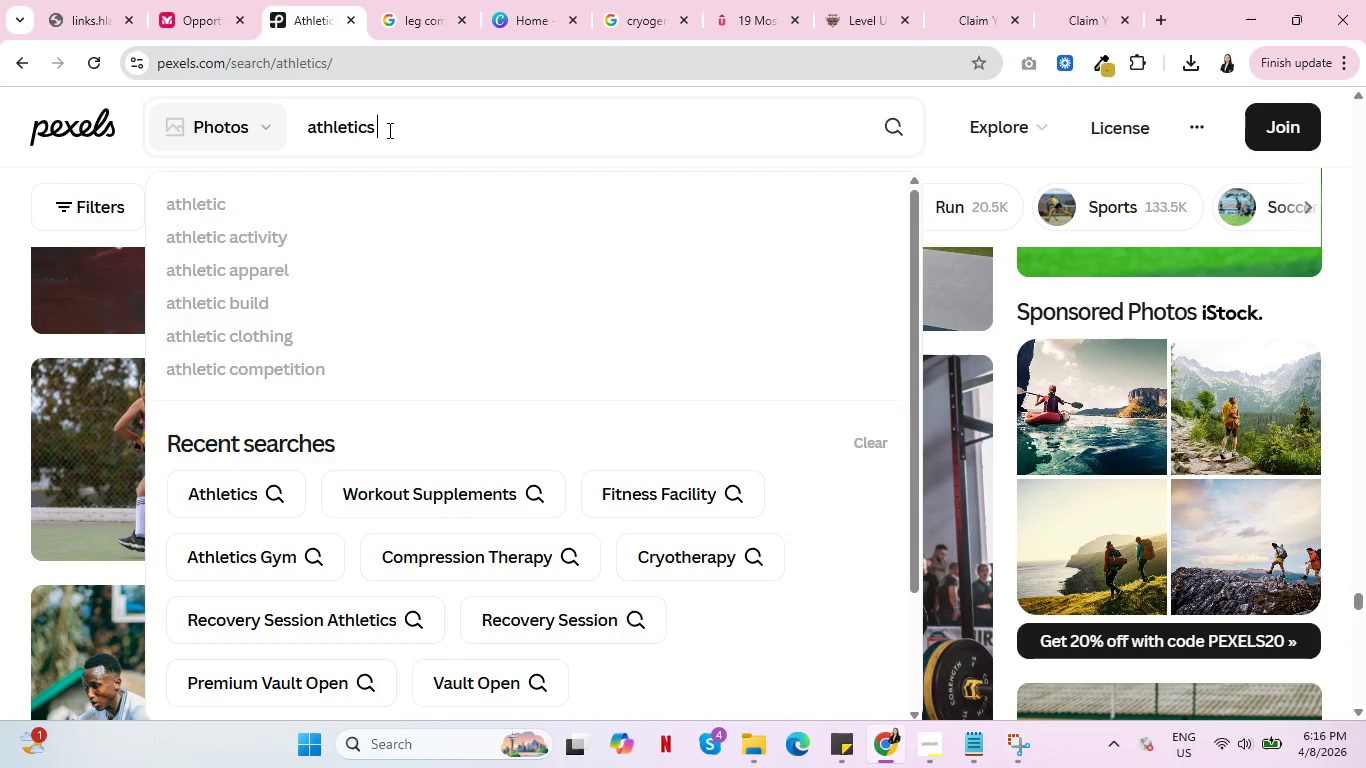 
type( gym)
 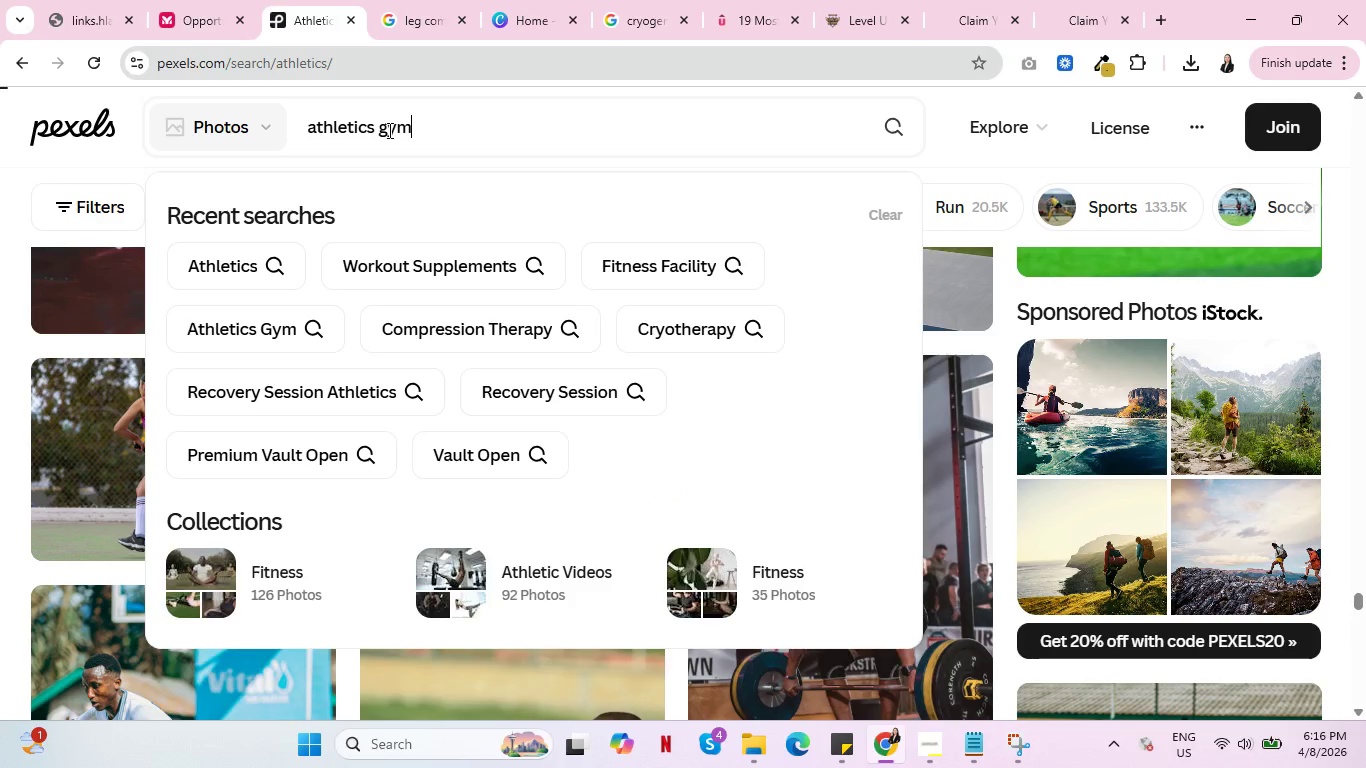 
key(Enter)
 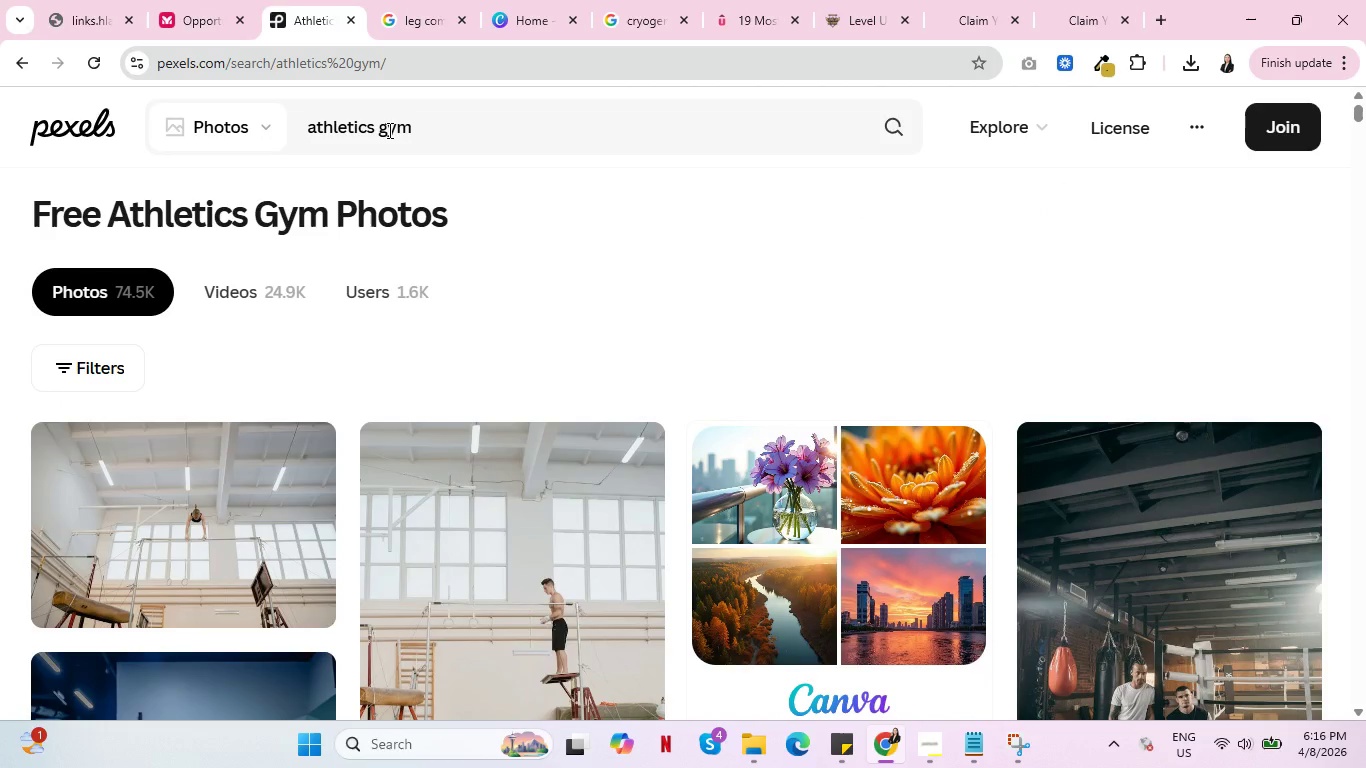 
scroll: coordinate [1163, 419], scroll_direction: down, amount: 5.0
 